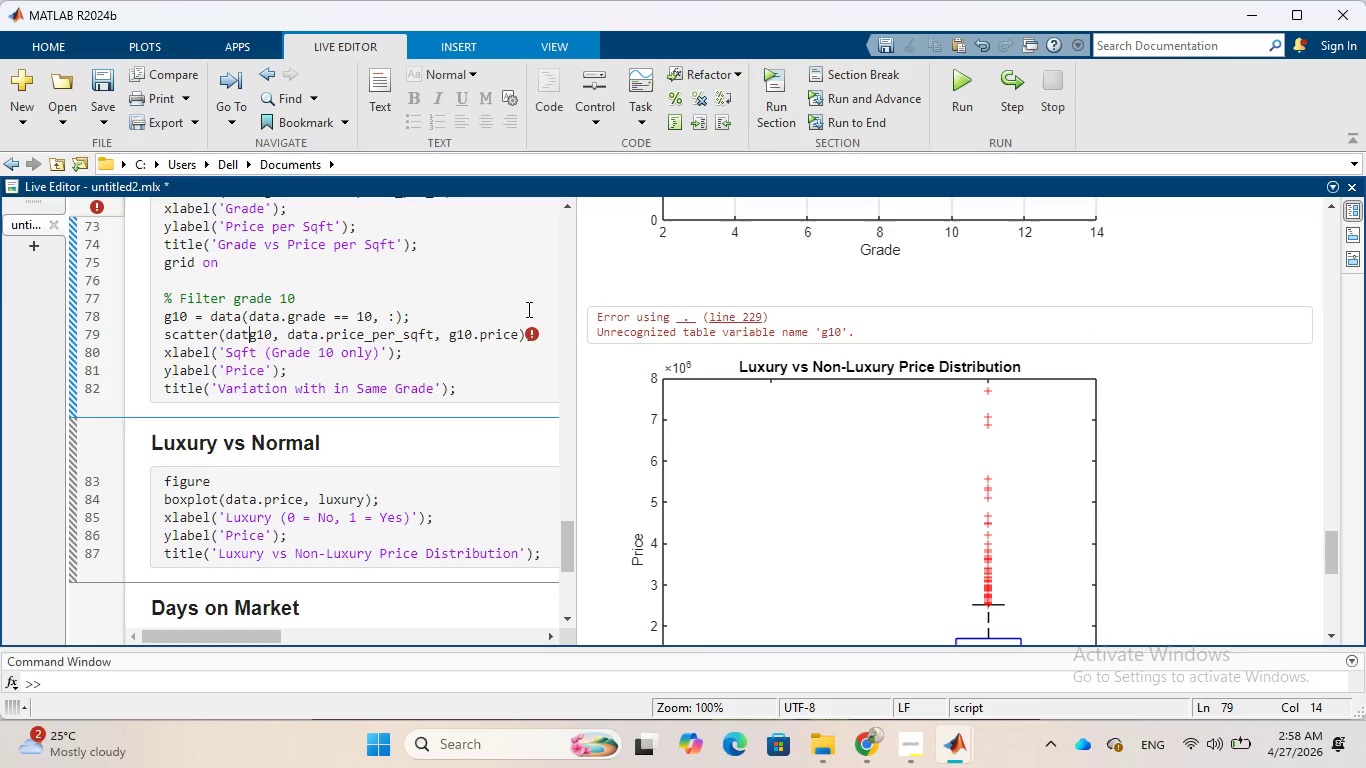 
key(Backspace)
 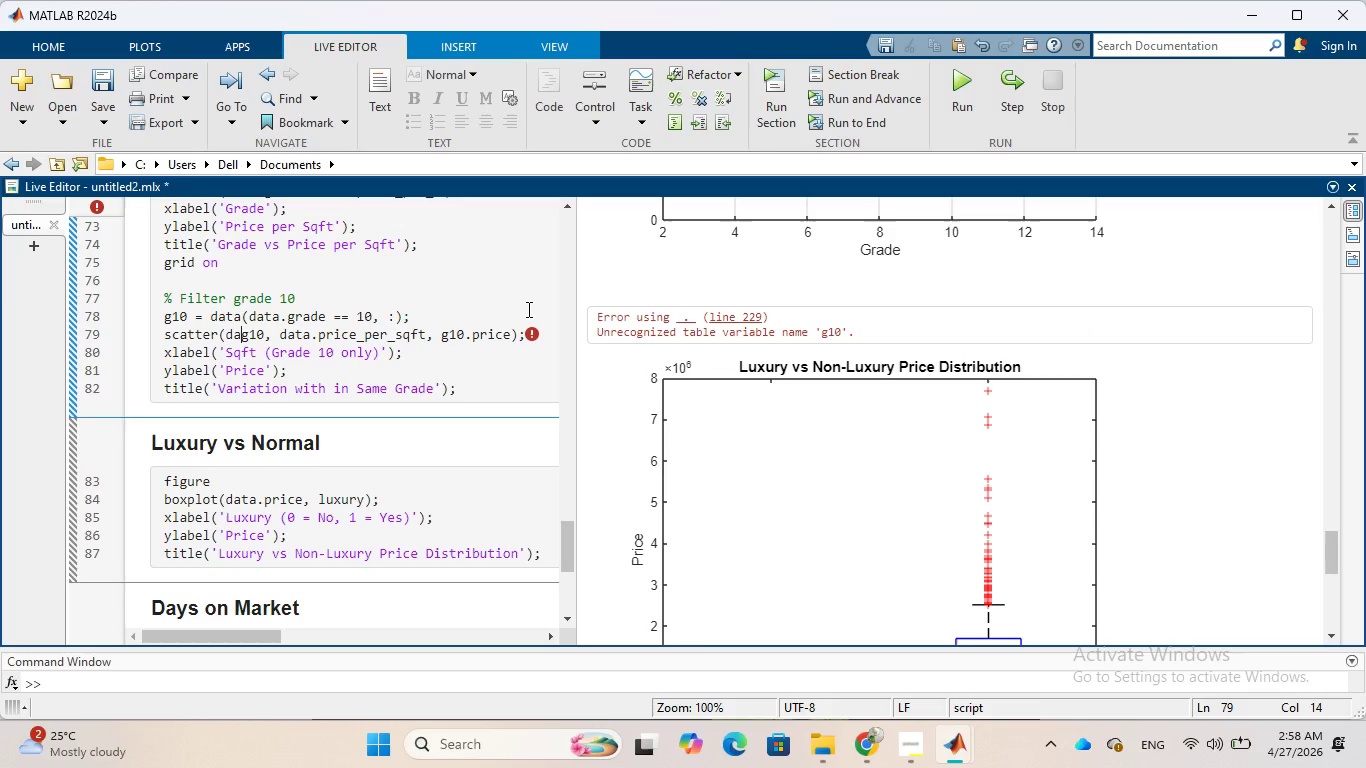 
key(Backspace)
 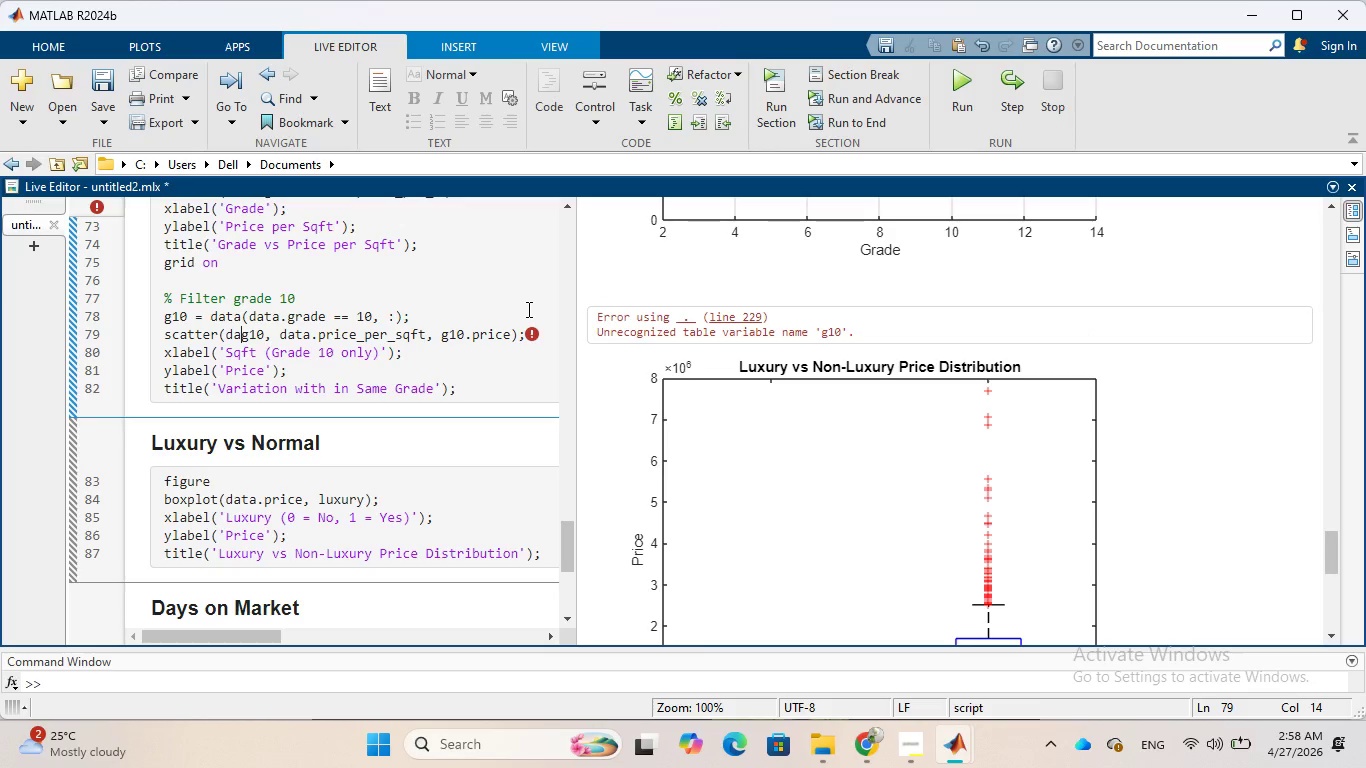 
key(Backspace)
 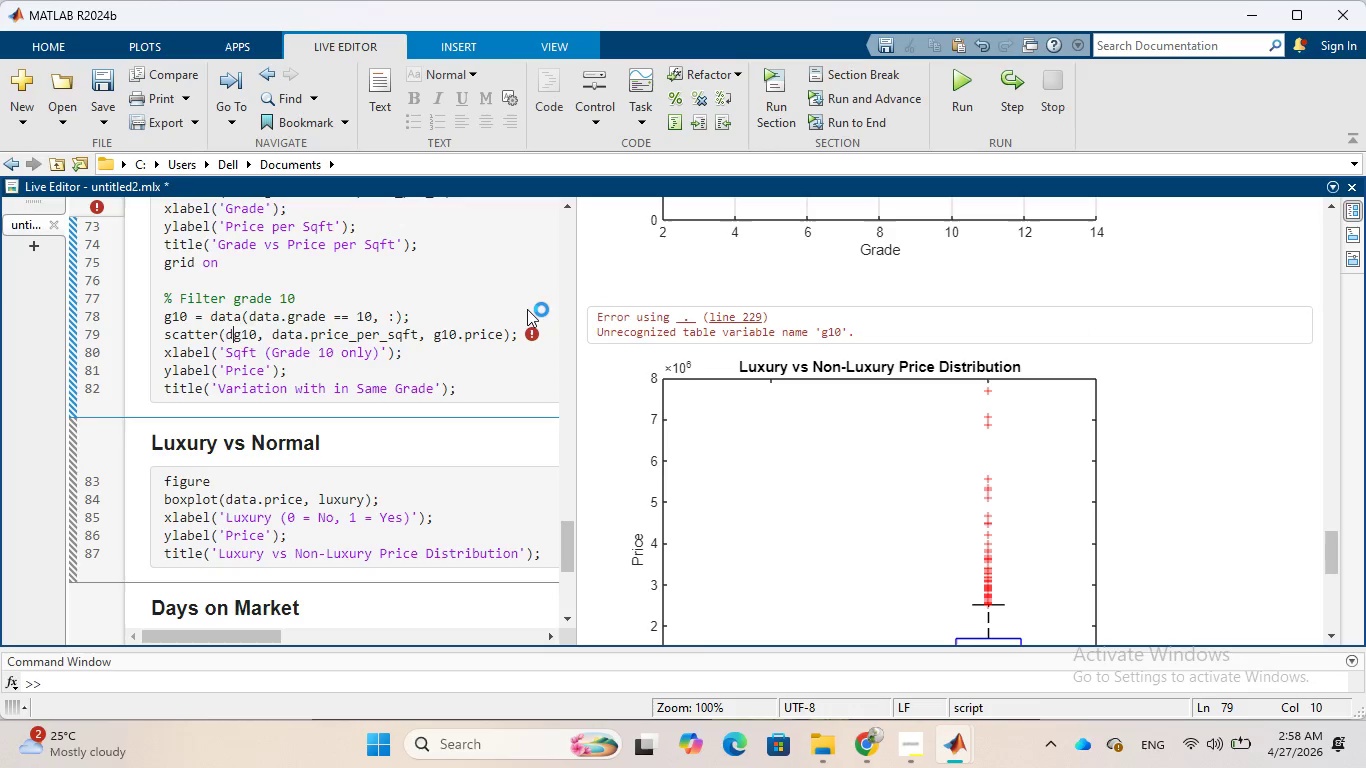 
key(Backspace)
 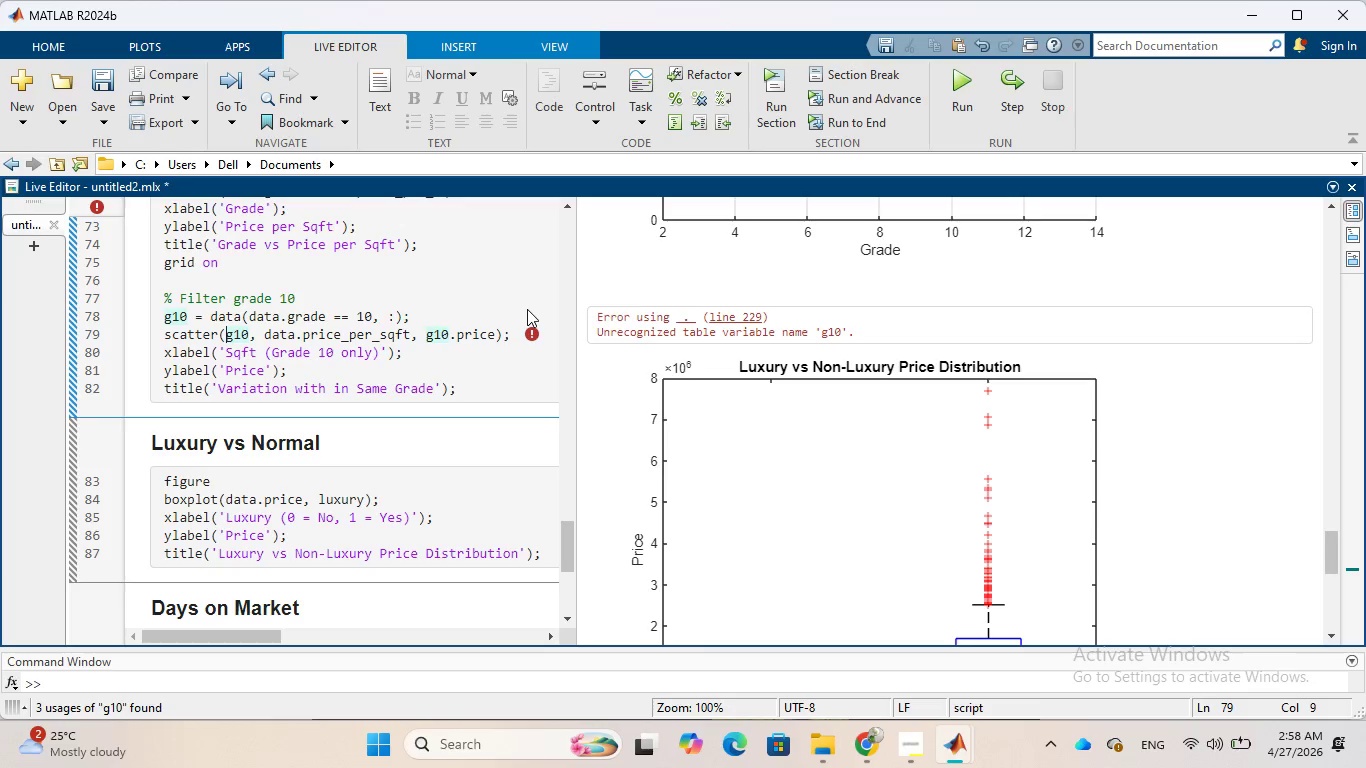 
wait(11.46)
 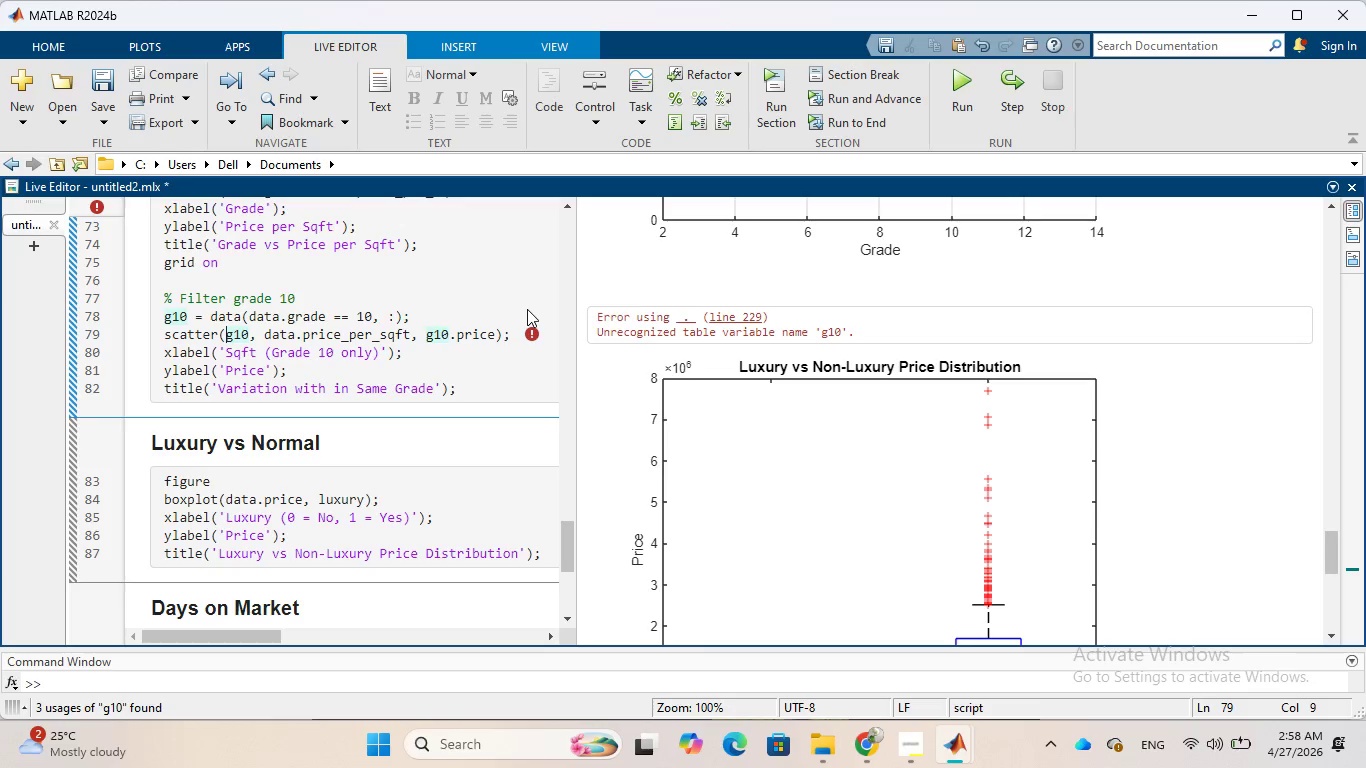 
mouse_move([405, 323])
 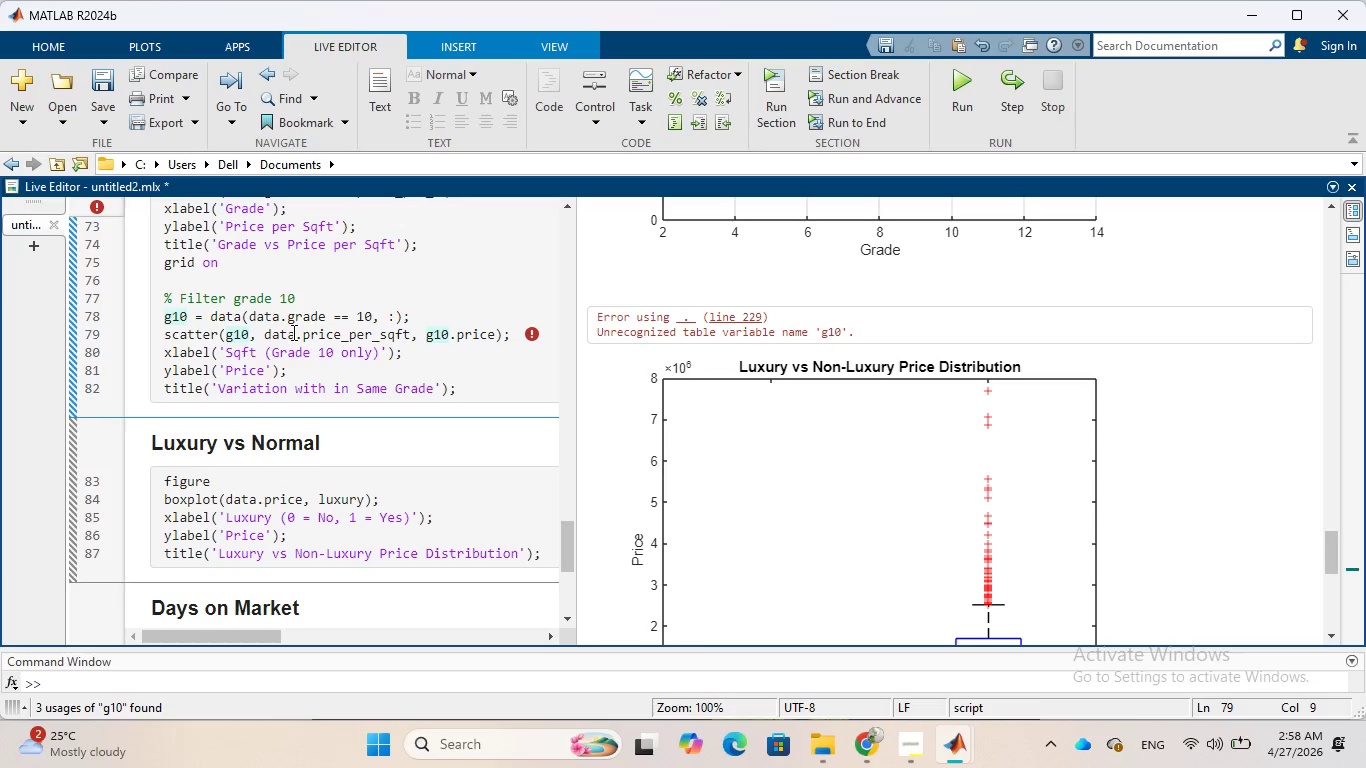 
left_click([295, 332])
 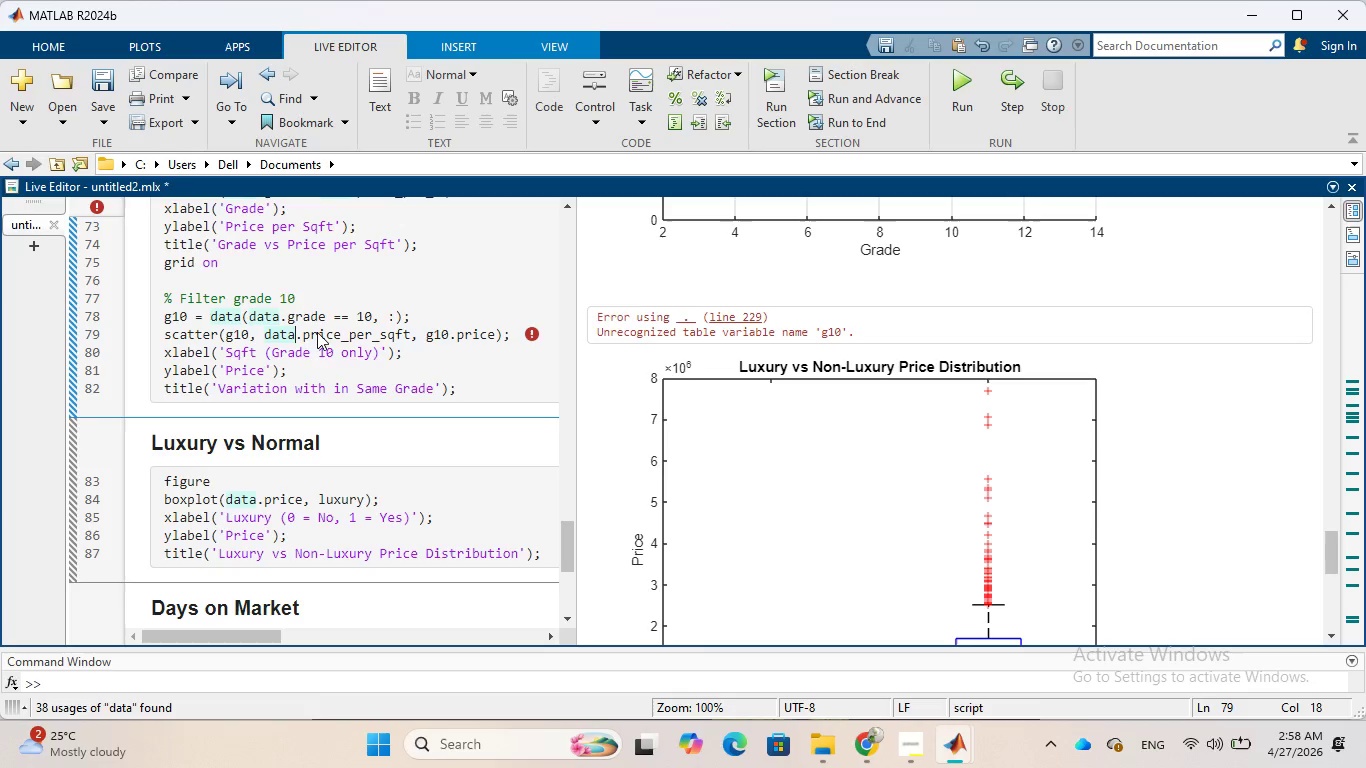 
mouse_move([340, 330])
 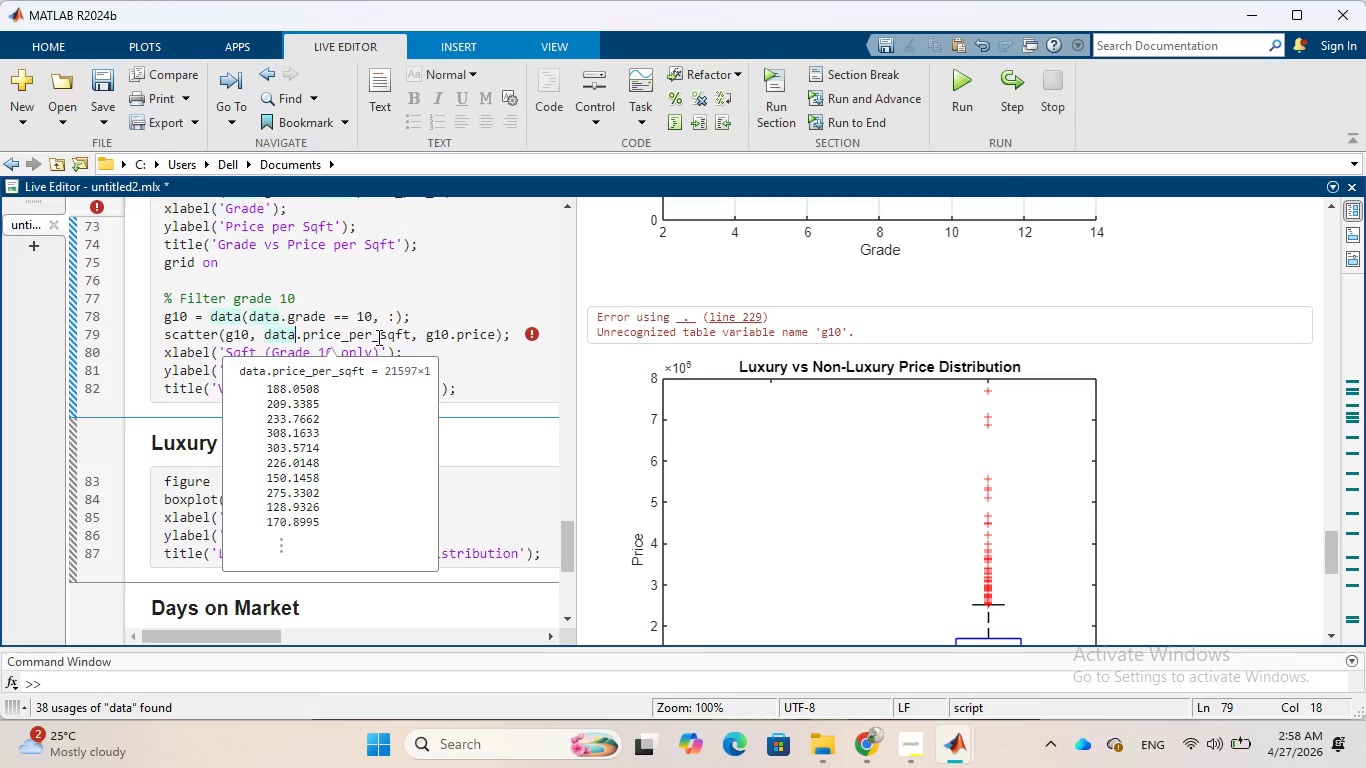 
left_click([372, 337])
 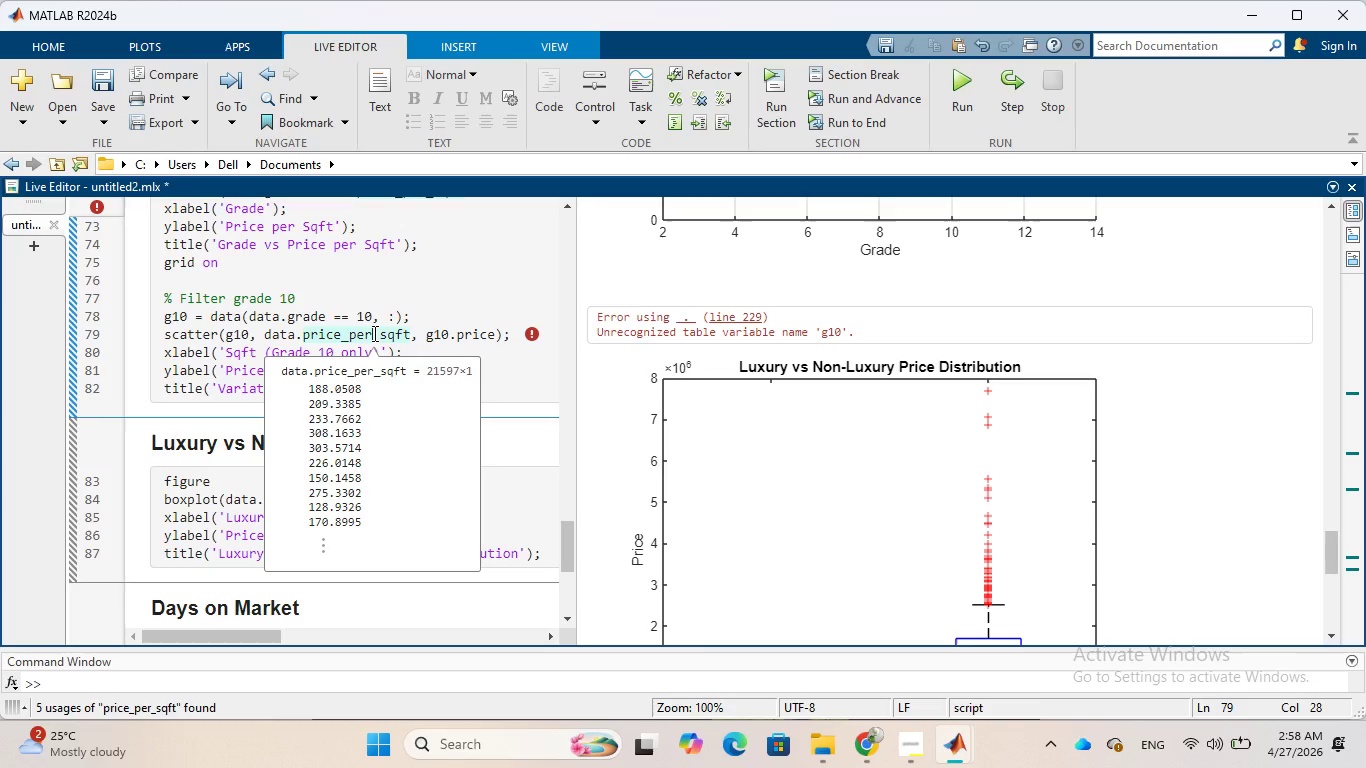 
hold_key(key=Backspace, duration=0.89)
 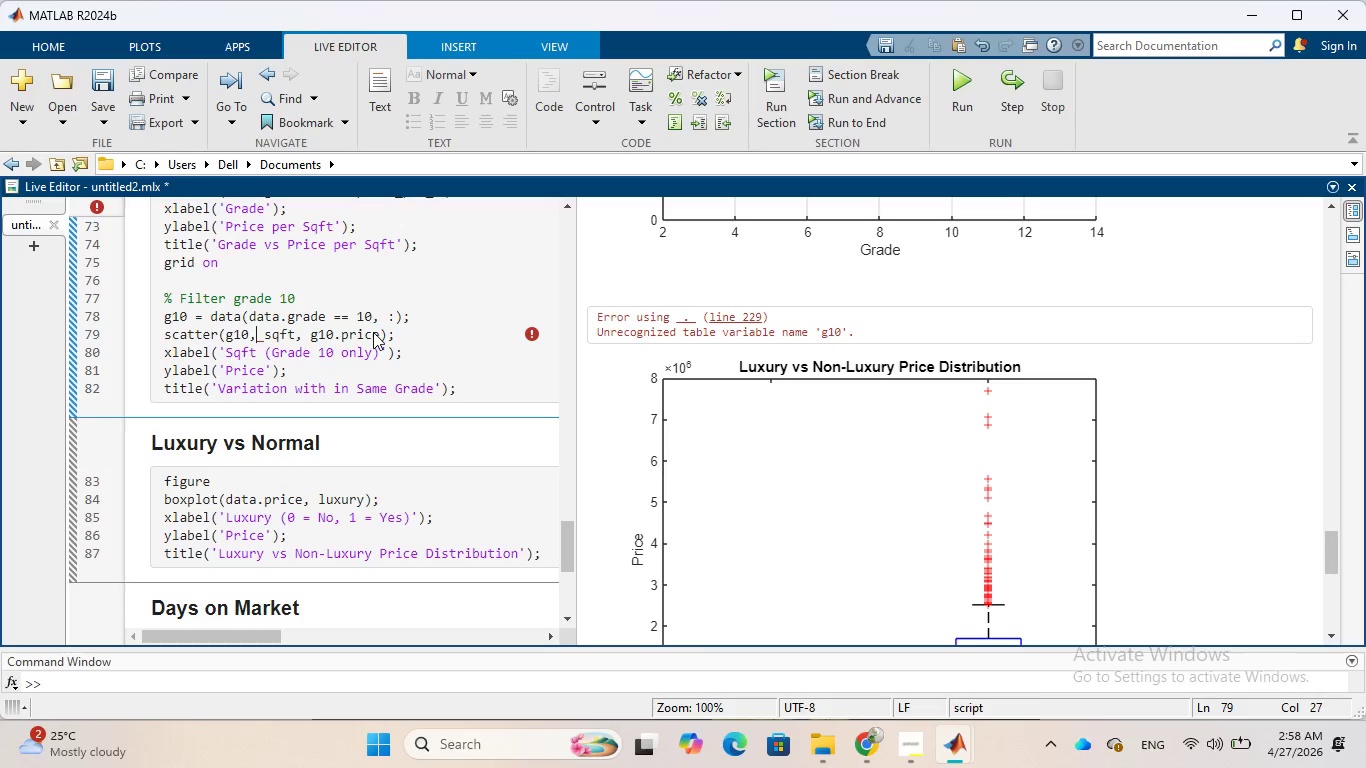 
key(Backspace)
 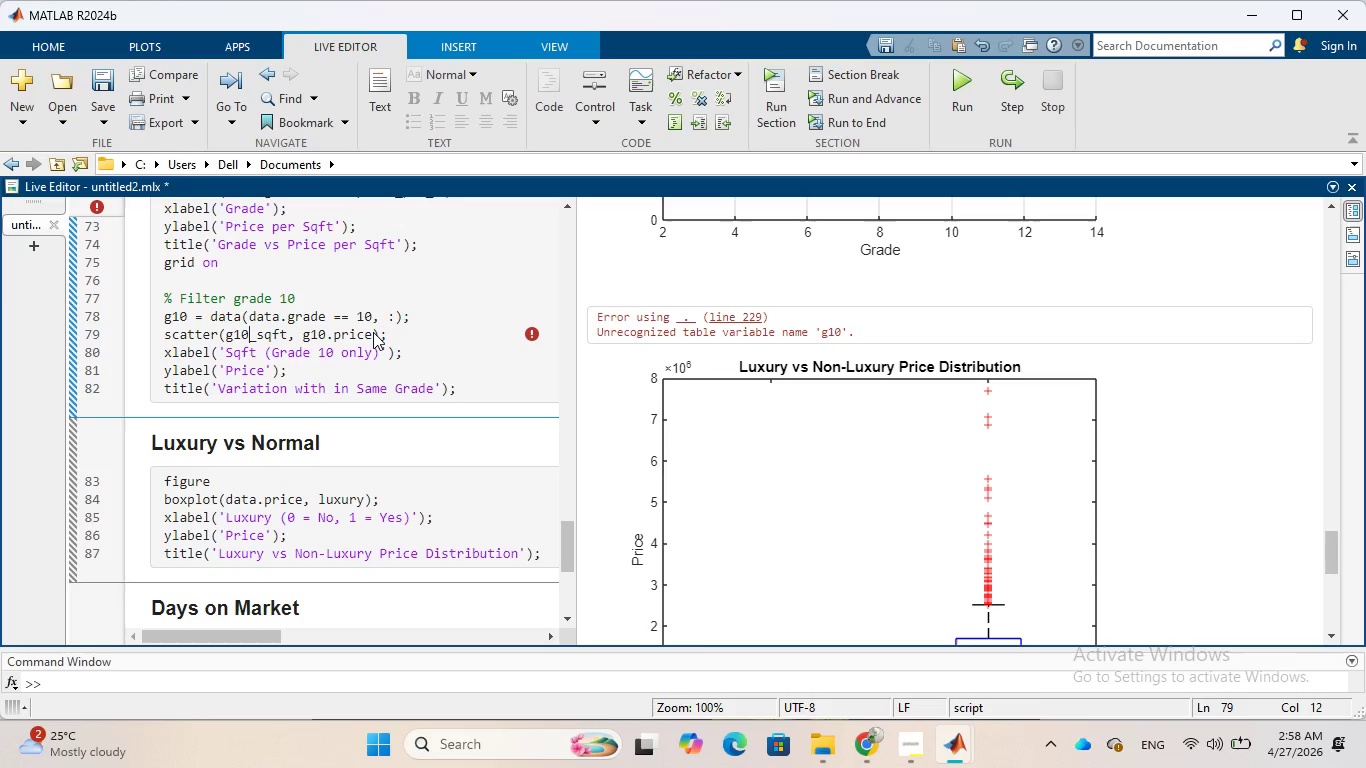 
key(Period)
 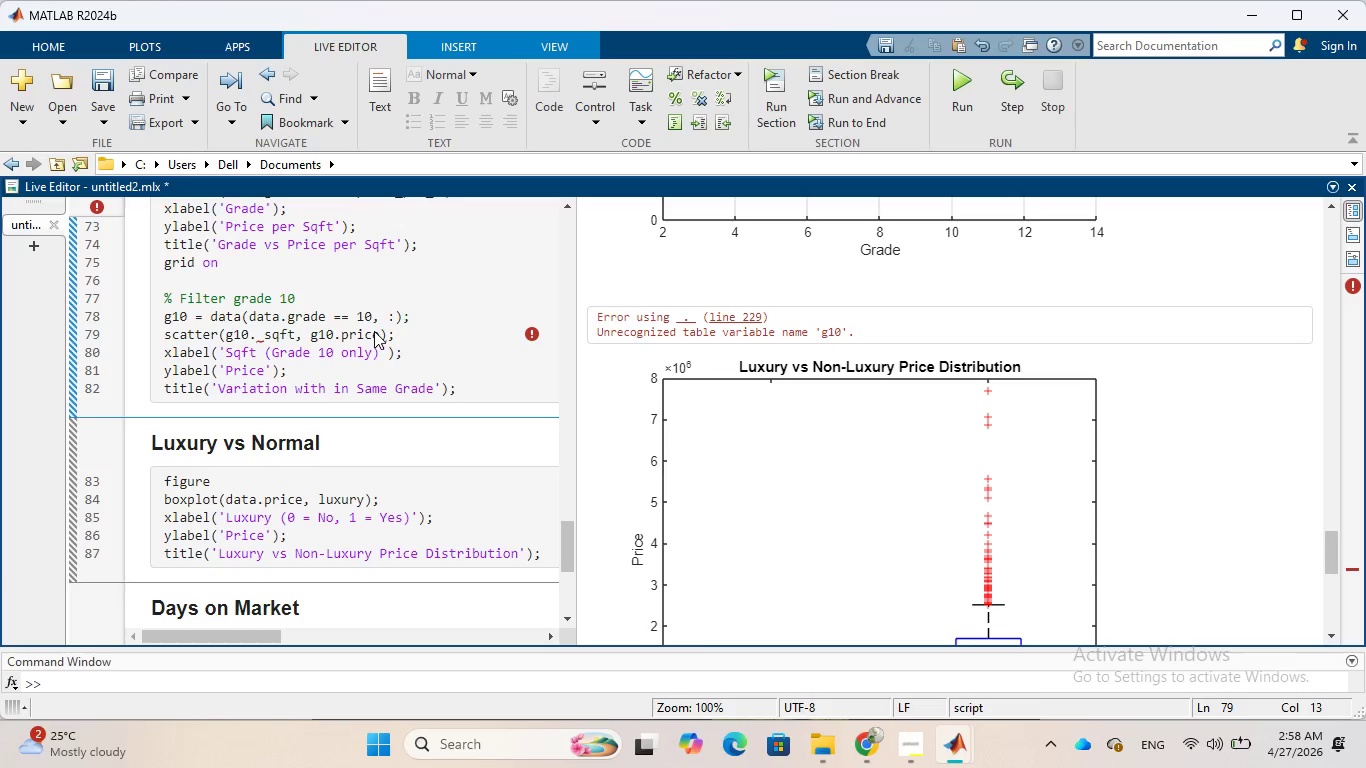 
key(Backspace)
 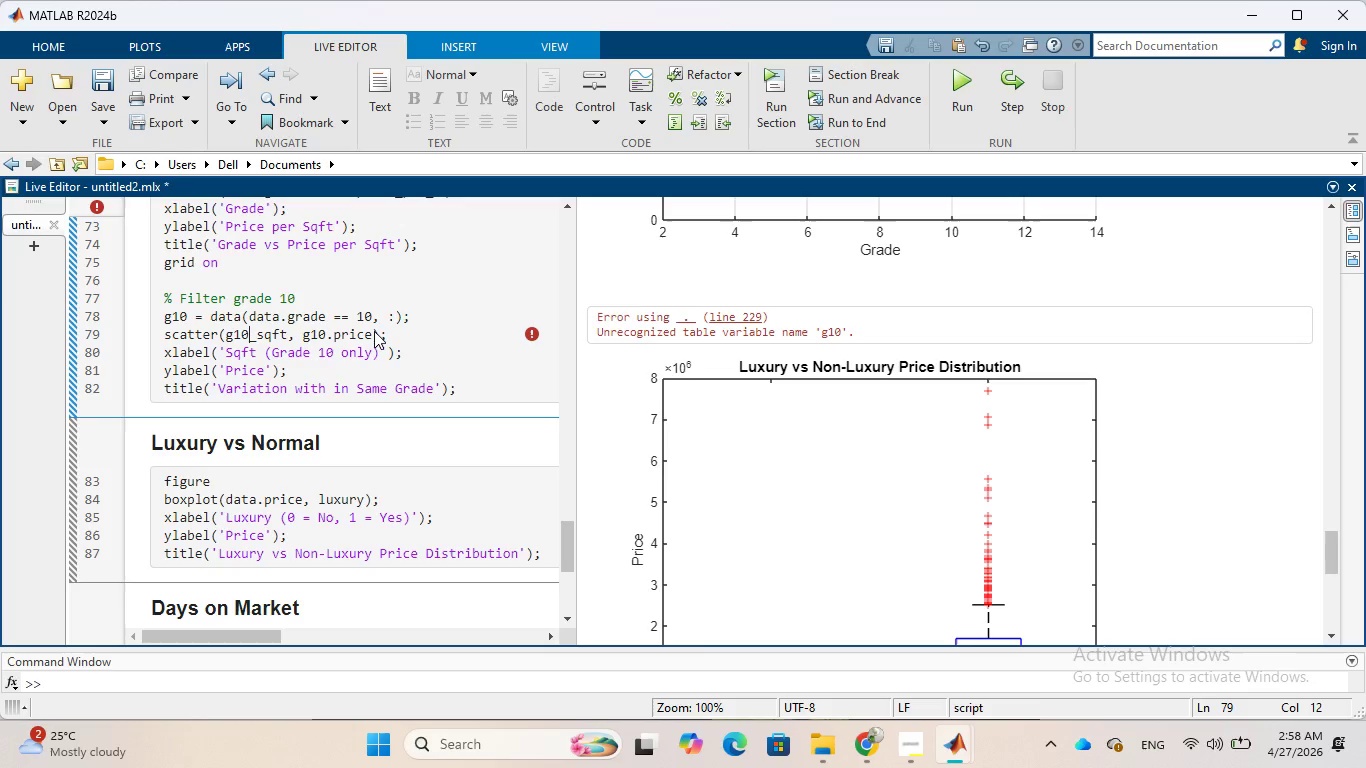 
key(Period)
 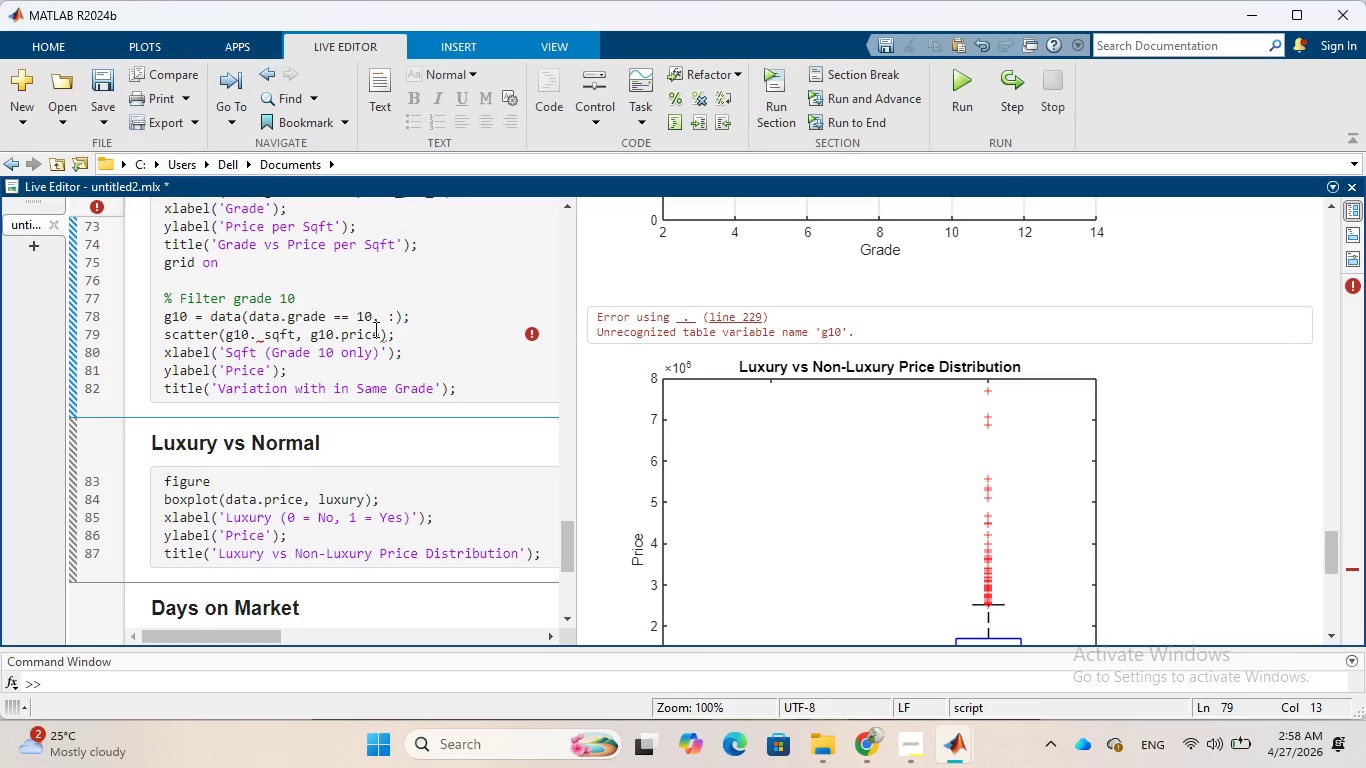 
key(ArrowRight)
 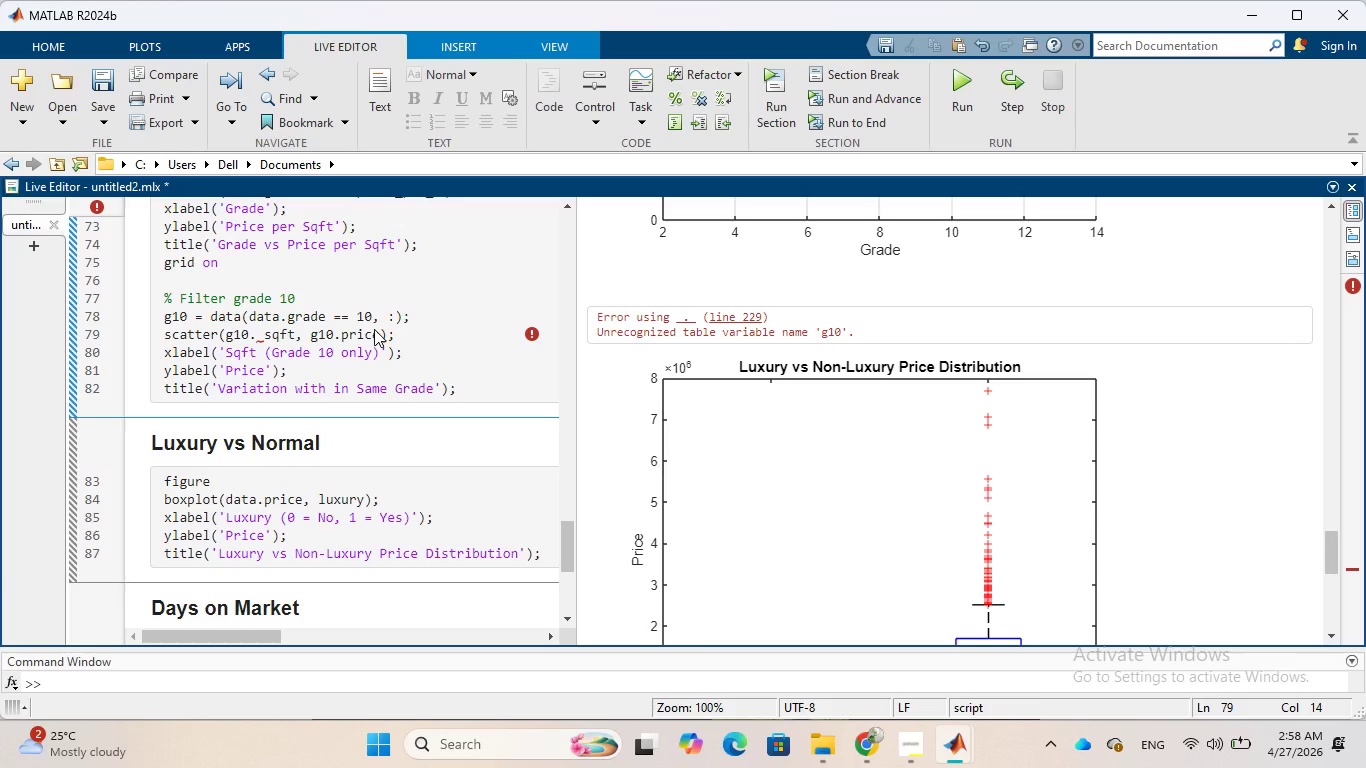 
key(Backspace)
 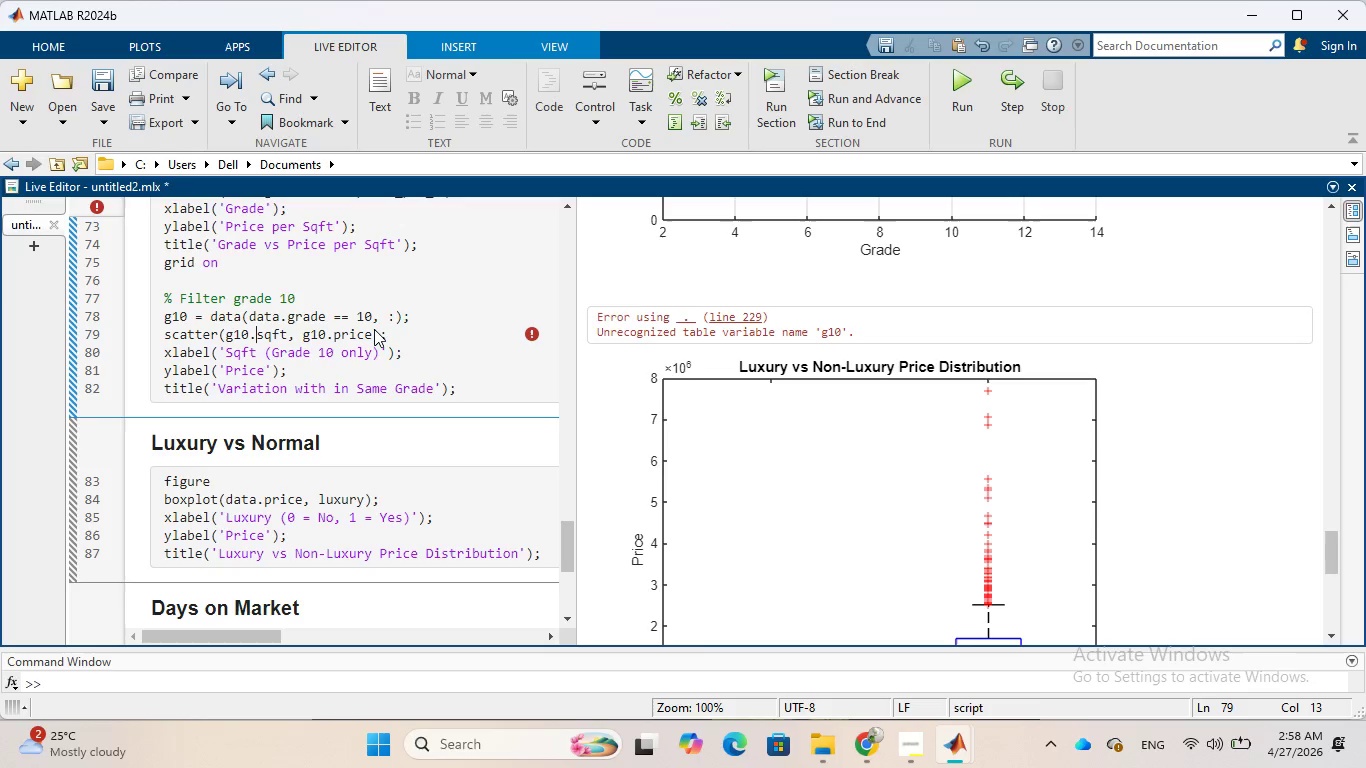 
key(ArrowRight)
 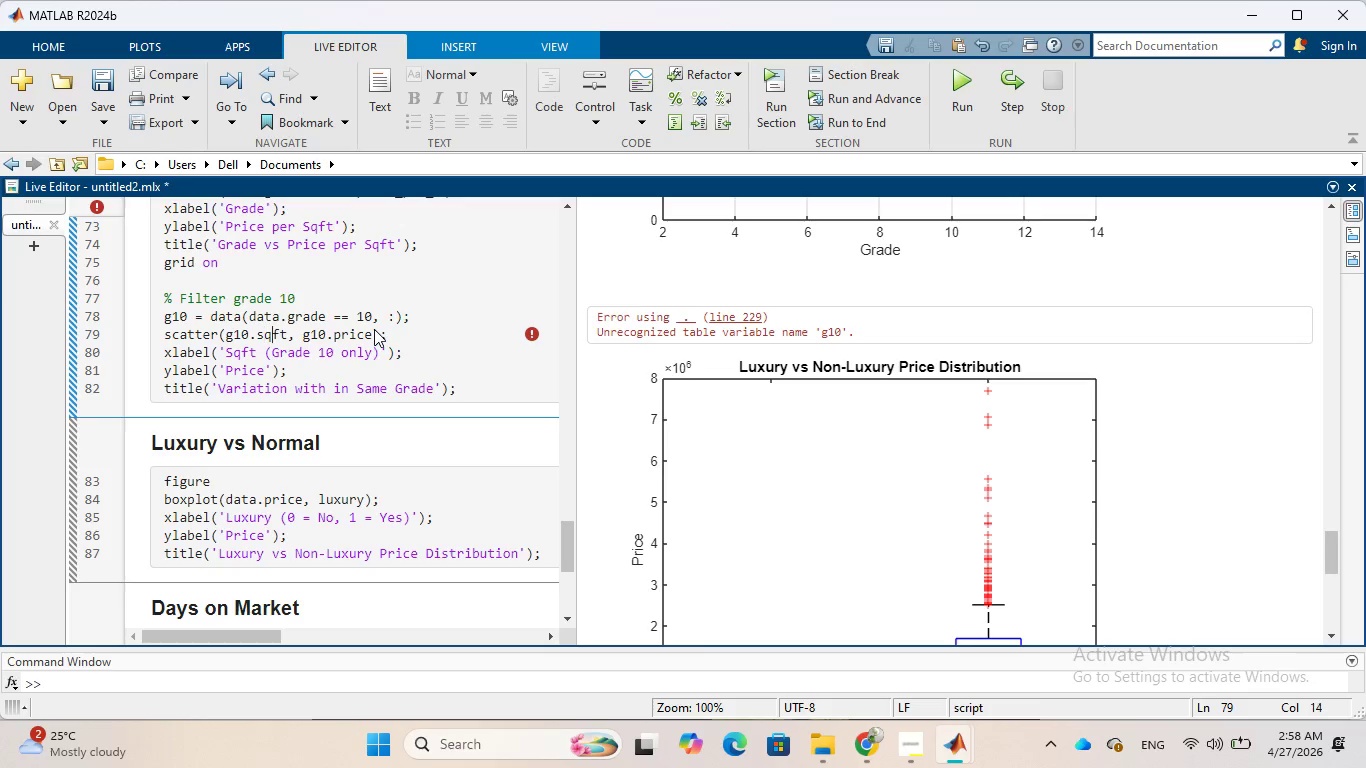 
key(ArrowRight)
 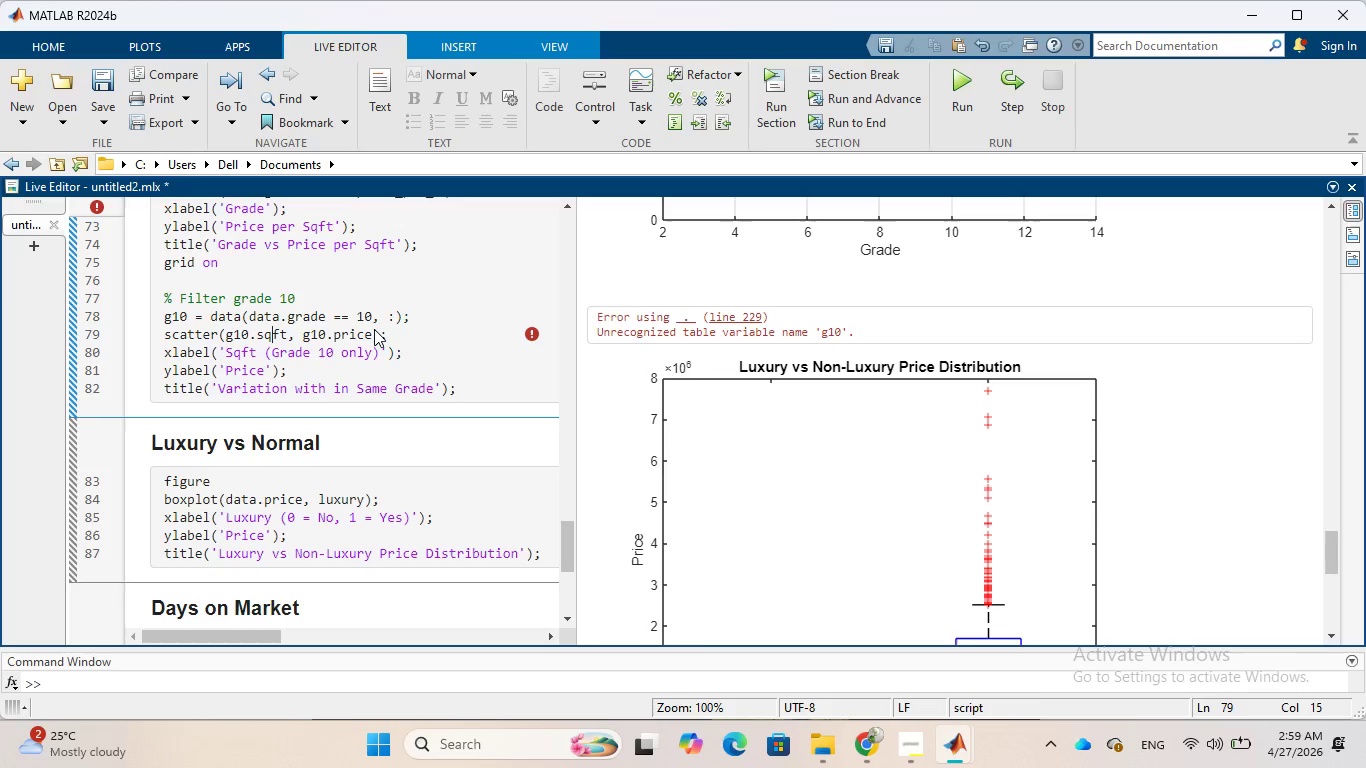 
key(ArrowRight)
 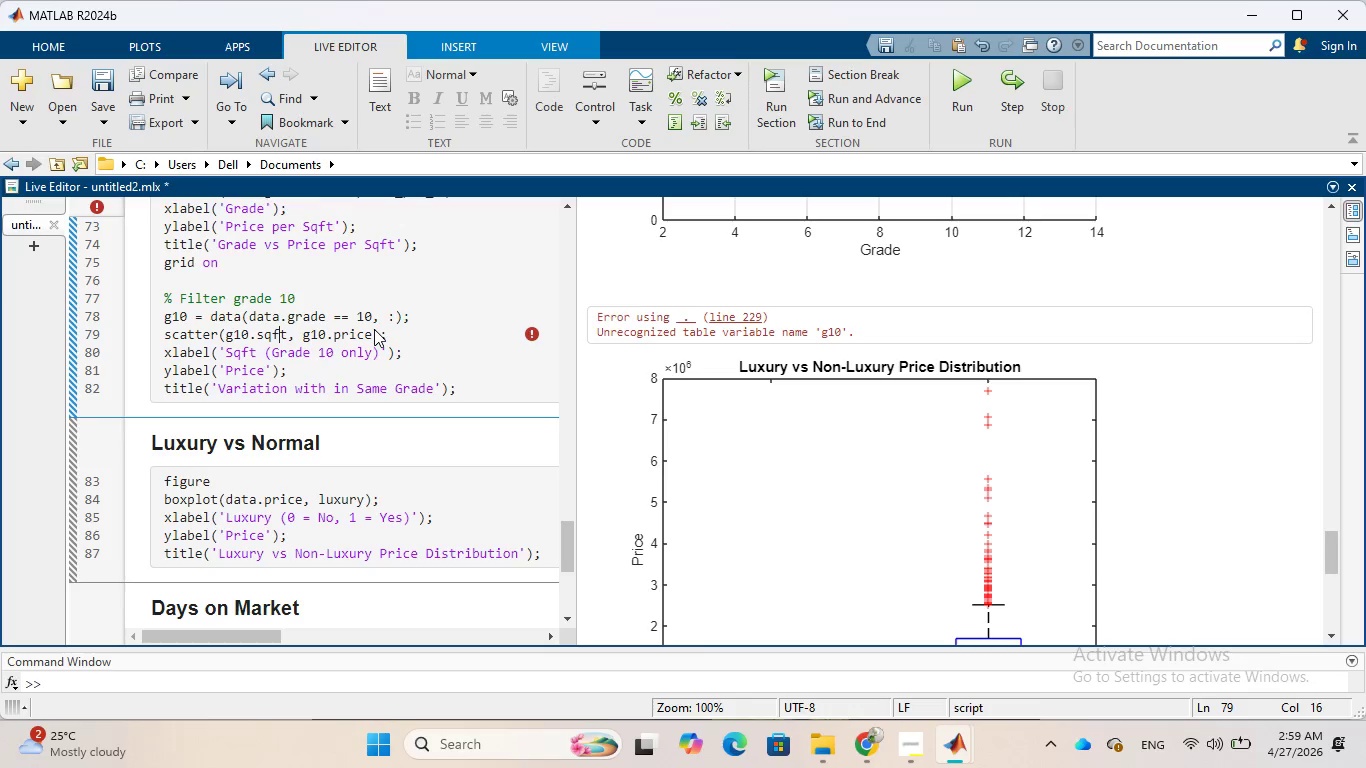 
key(ArrowRight)
 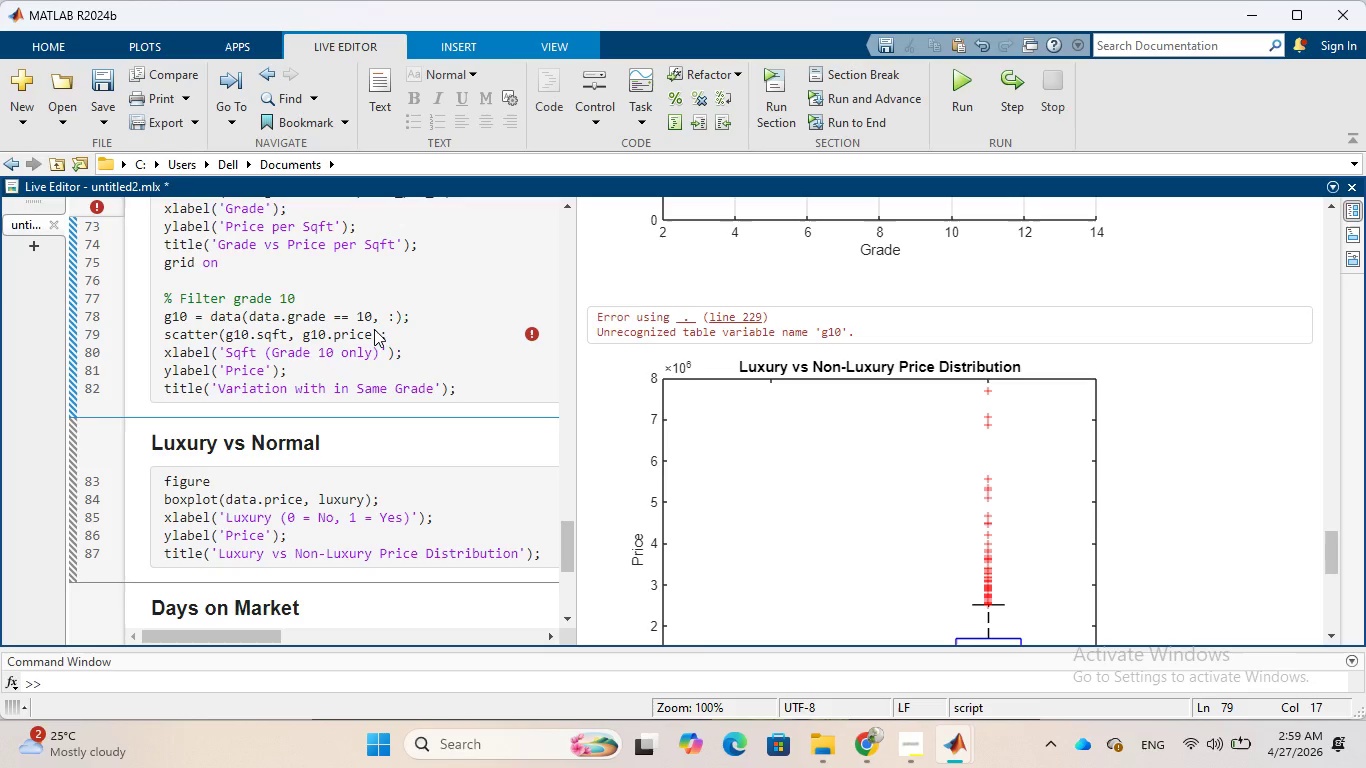 
key(Shift+Minus)
 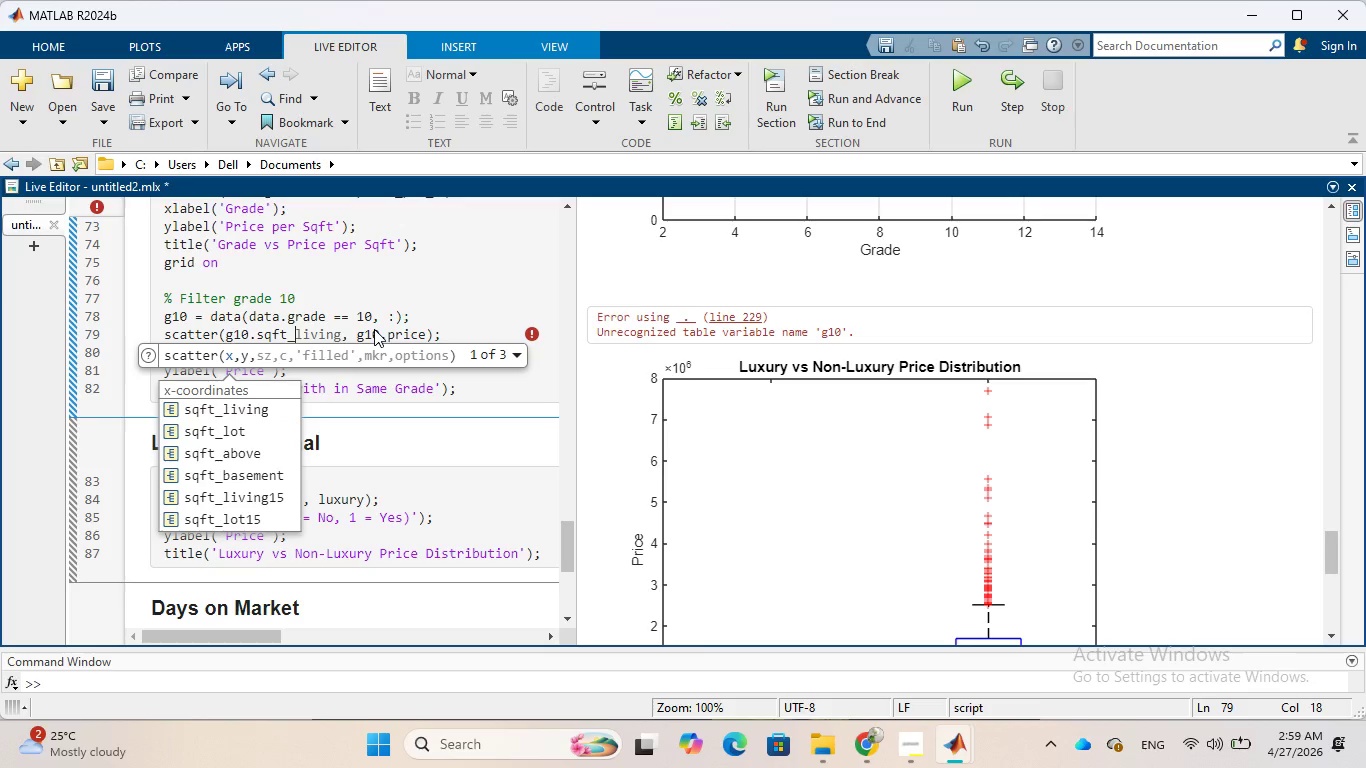 
key(Tab)
 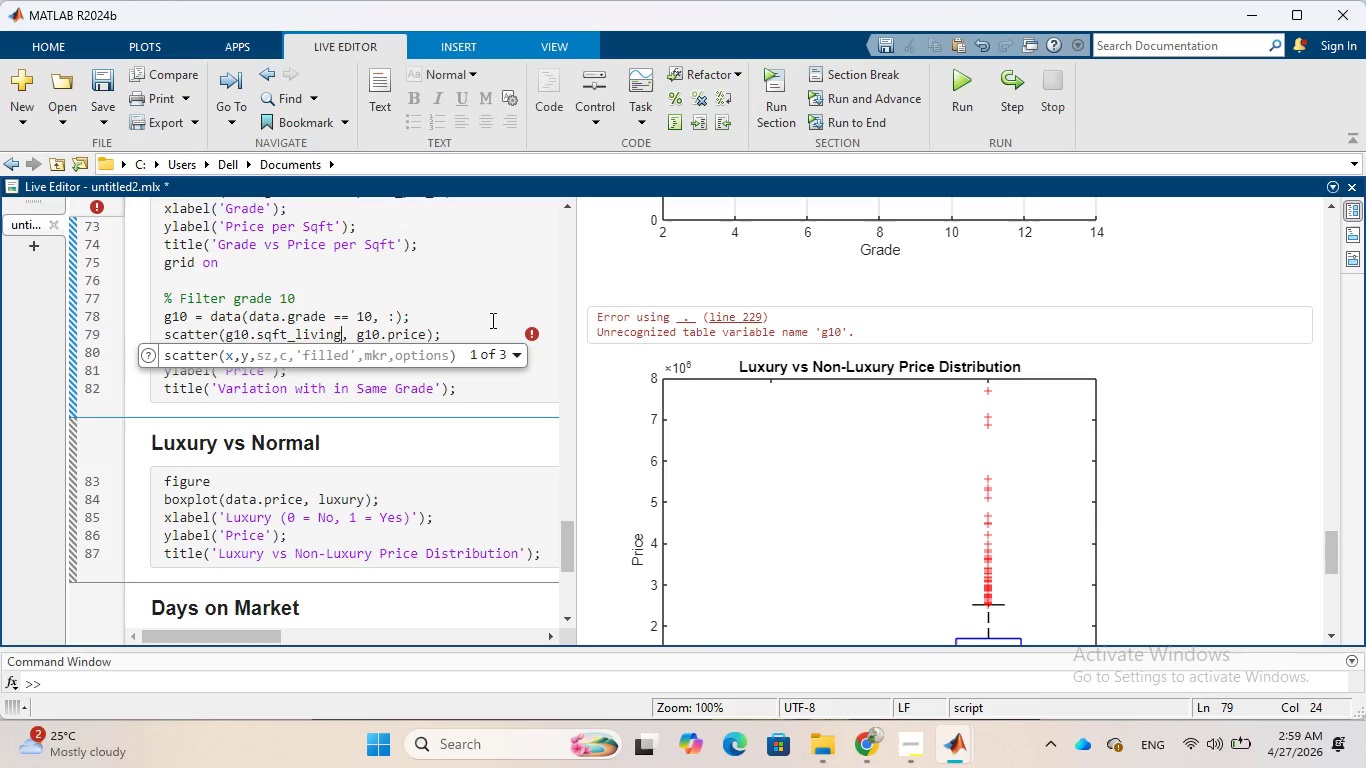 
left_click([470, 266])
 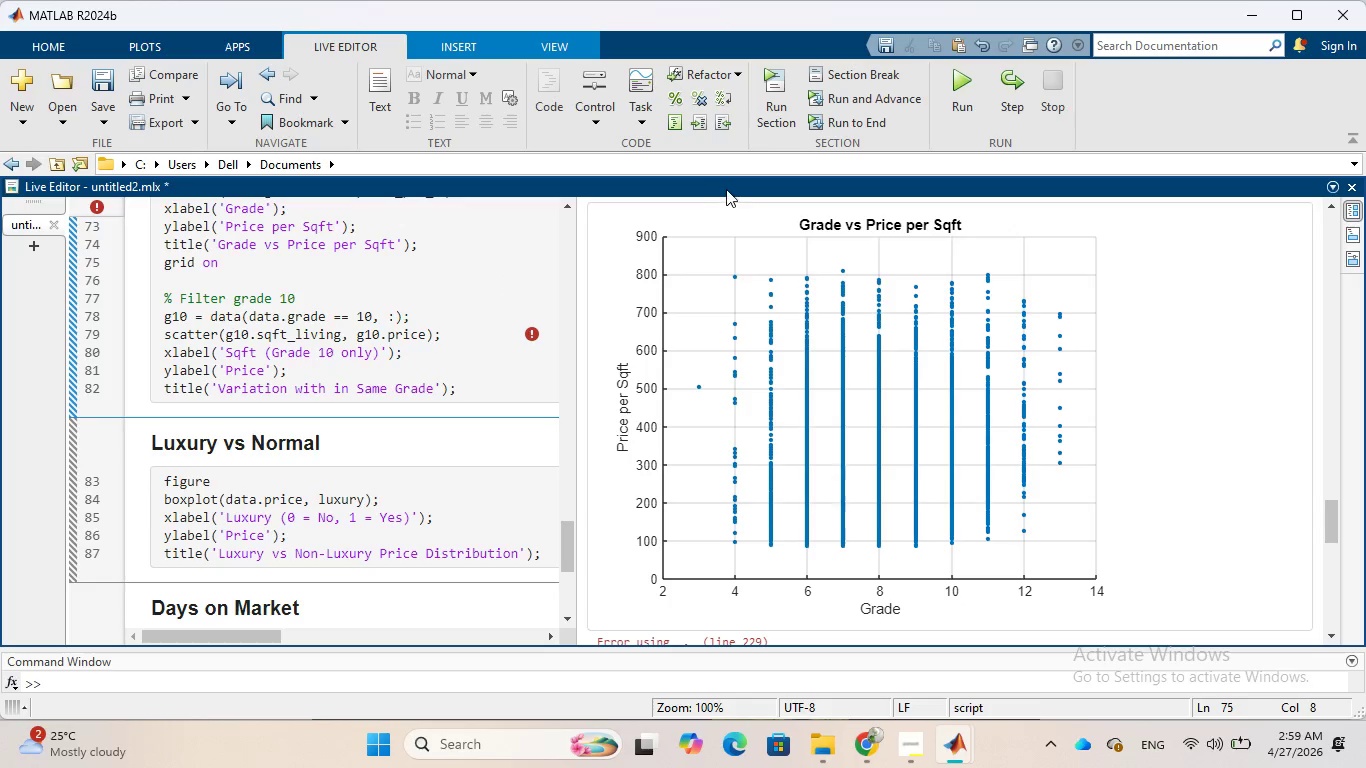 
left_click([768, 111])
 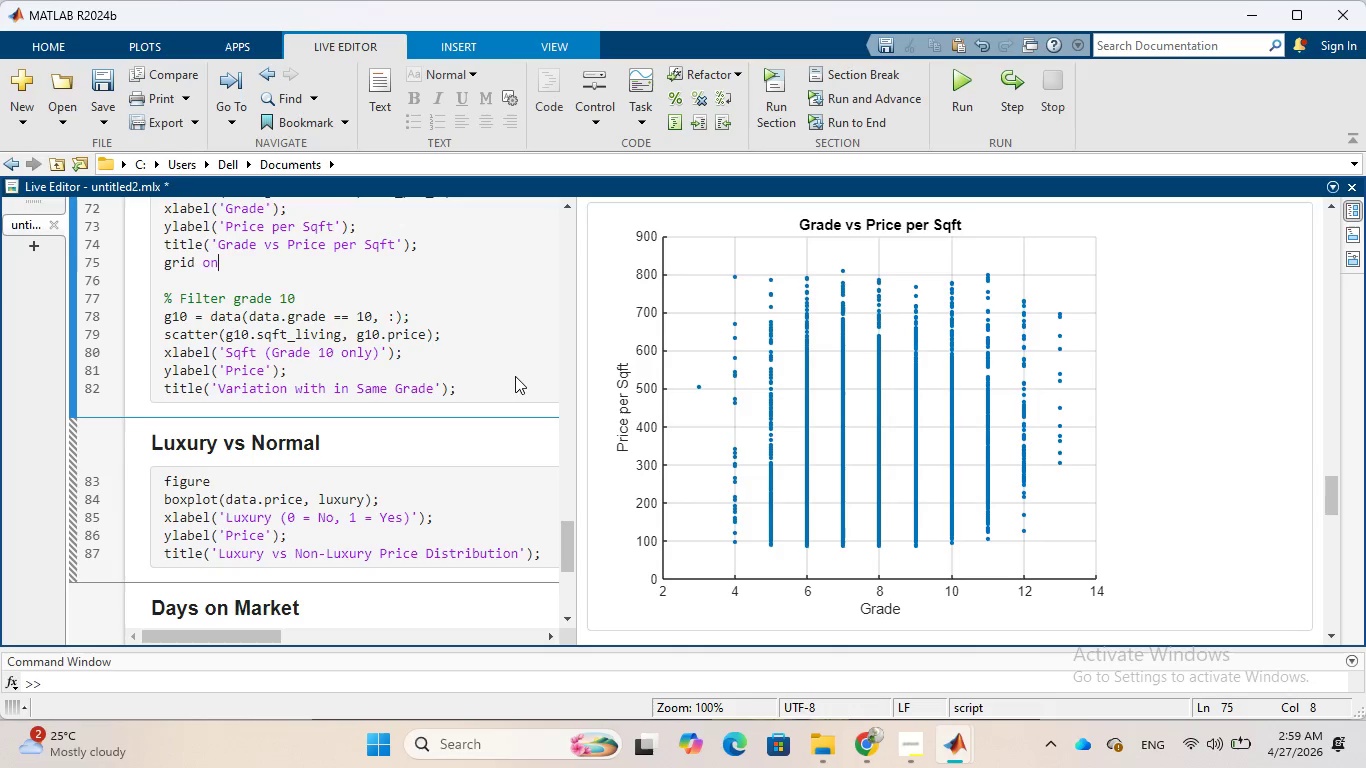 
scroll: coordinate [799, 428], scroll_direction: down, amount: 4.0
 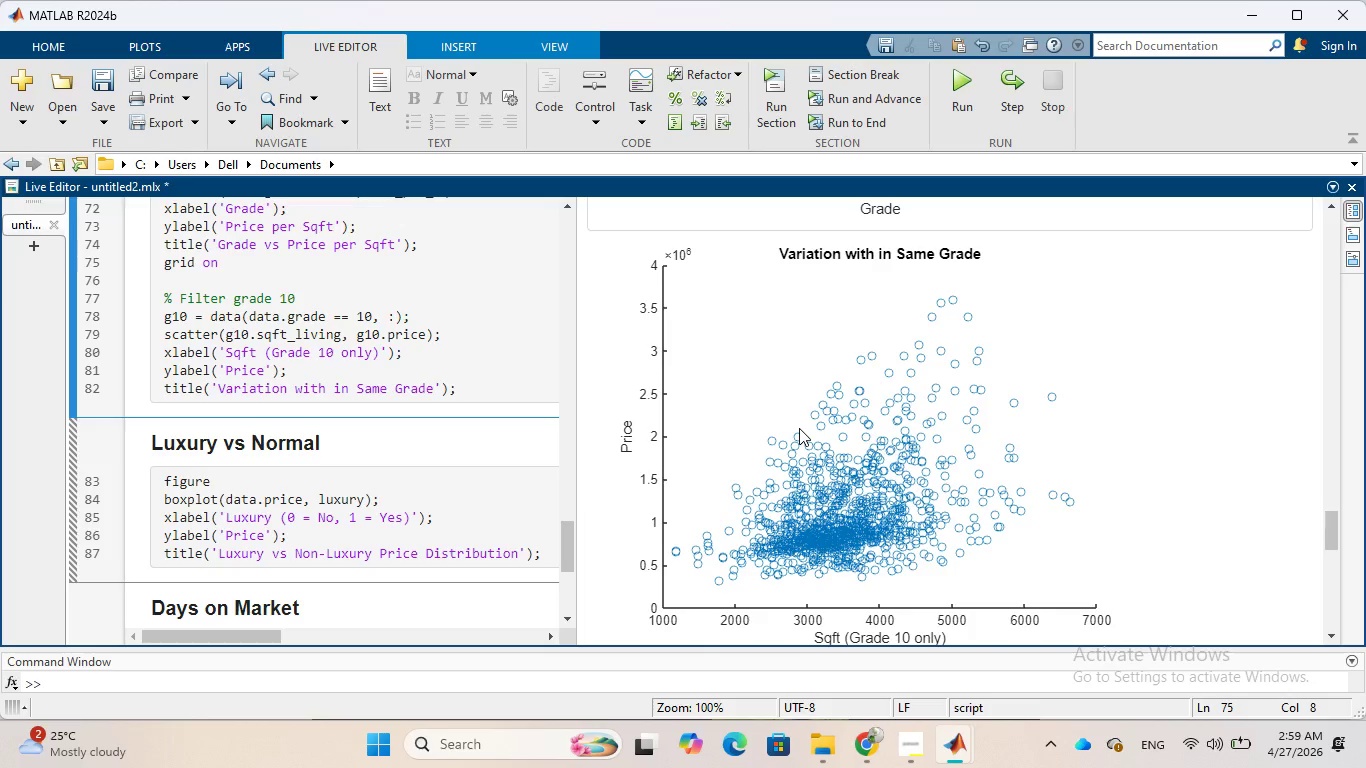 
wait(10.64)
 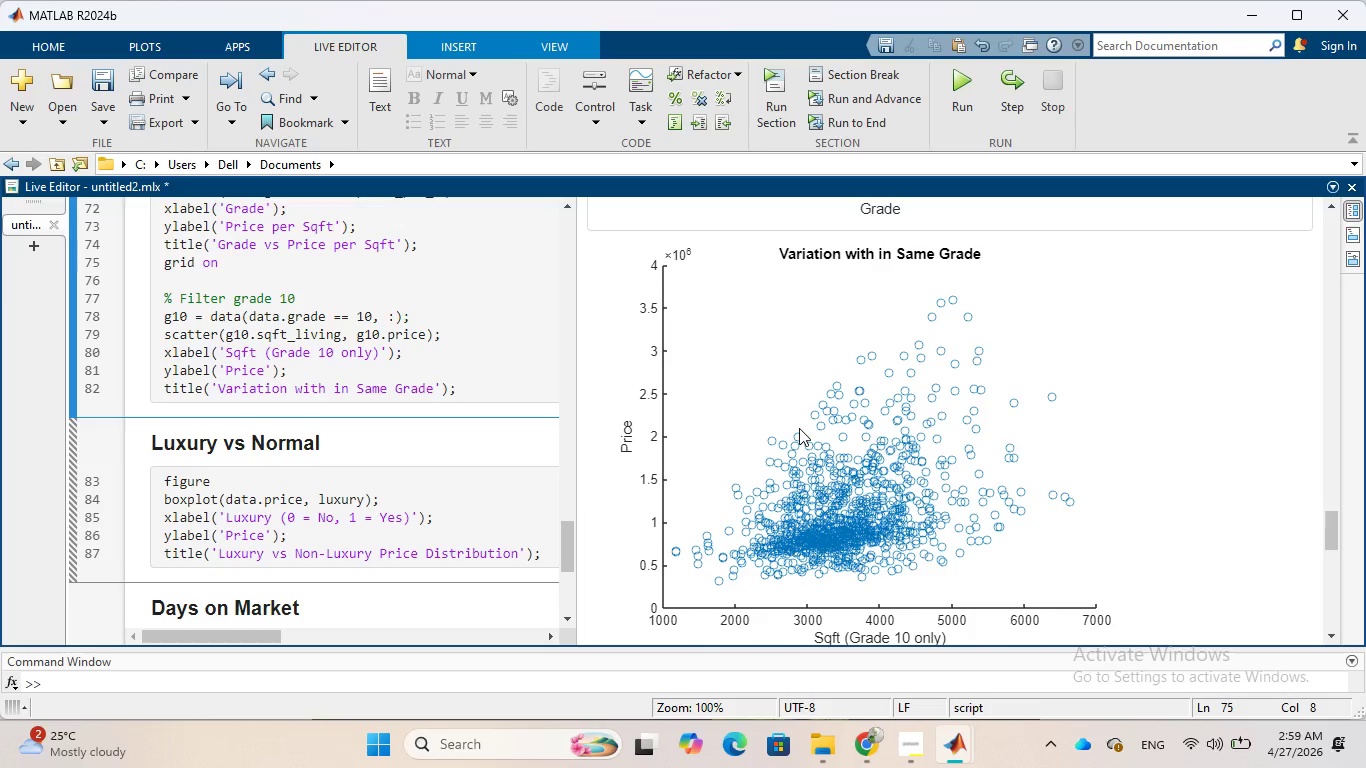 
scroll: coordinate [952, 399], scroll_direction: down, amount: 1.0
 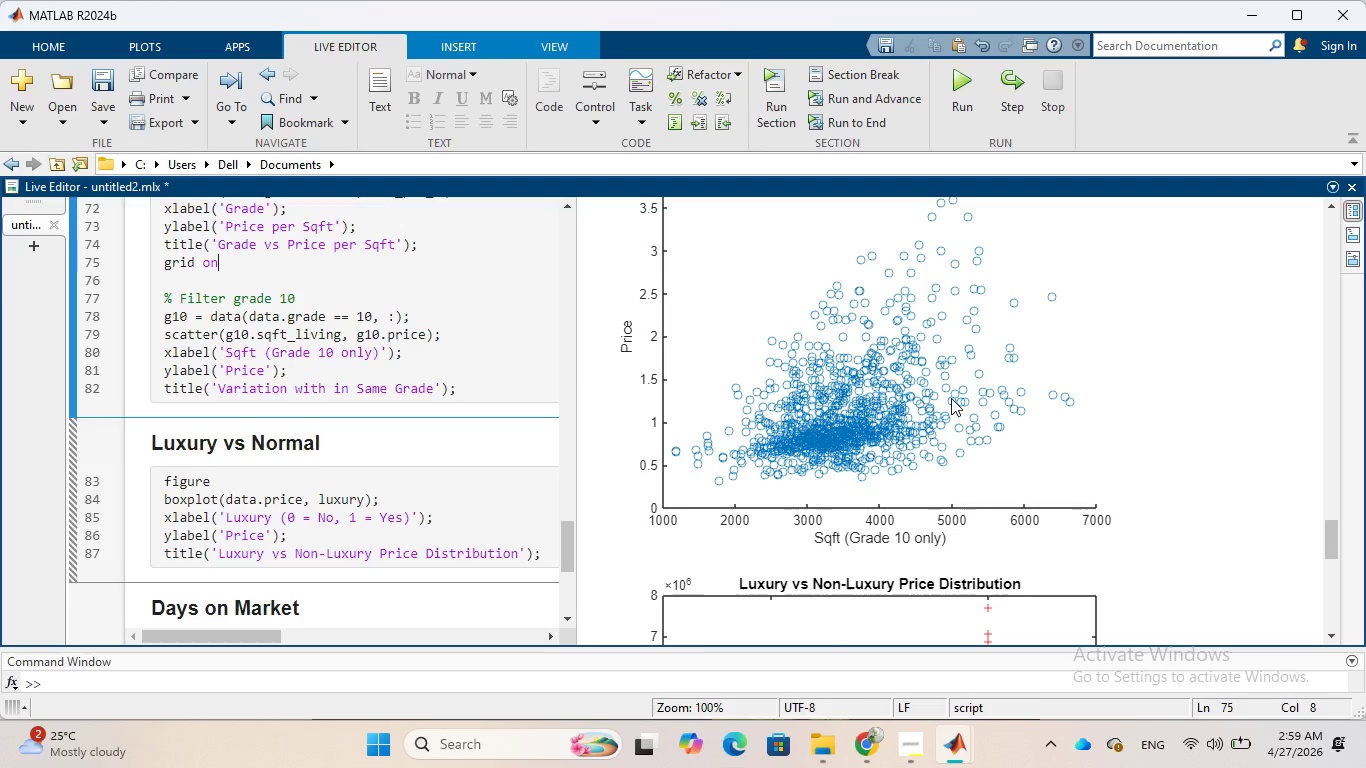 
scroll: coordinate [951, 398], scroll_direction: up, amount: 1.0
 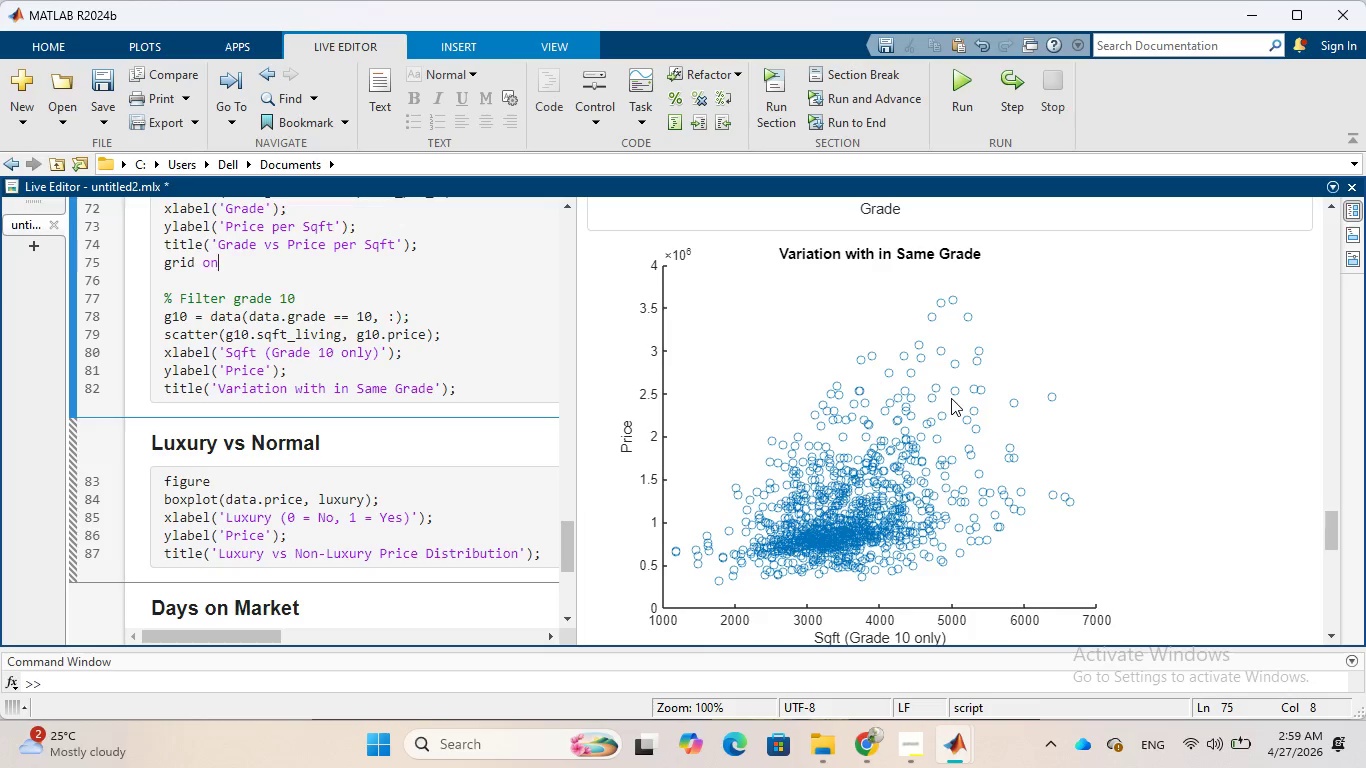 
wait(15.96)
 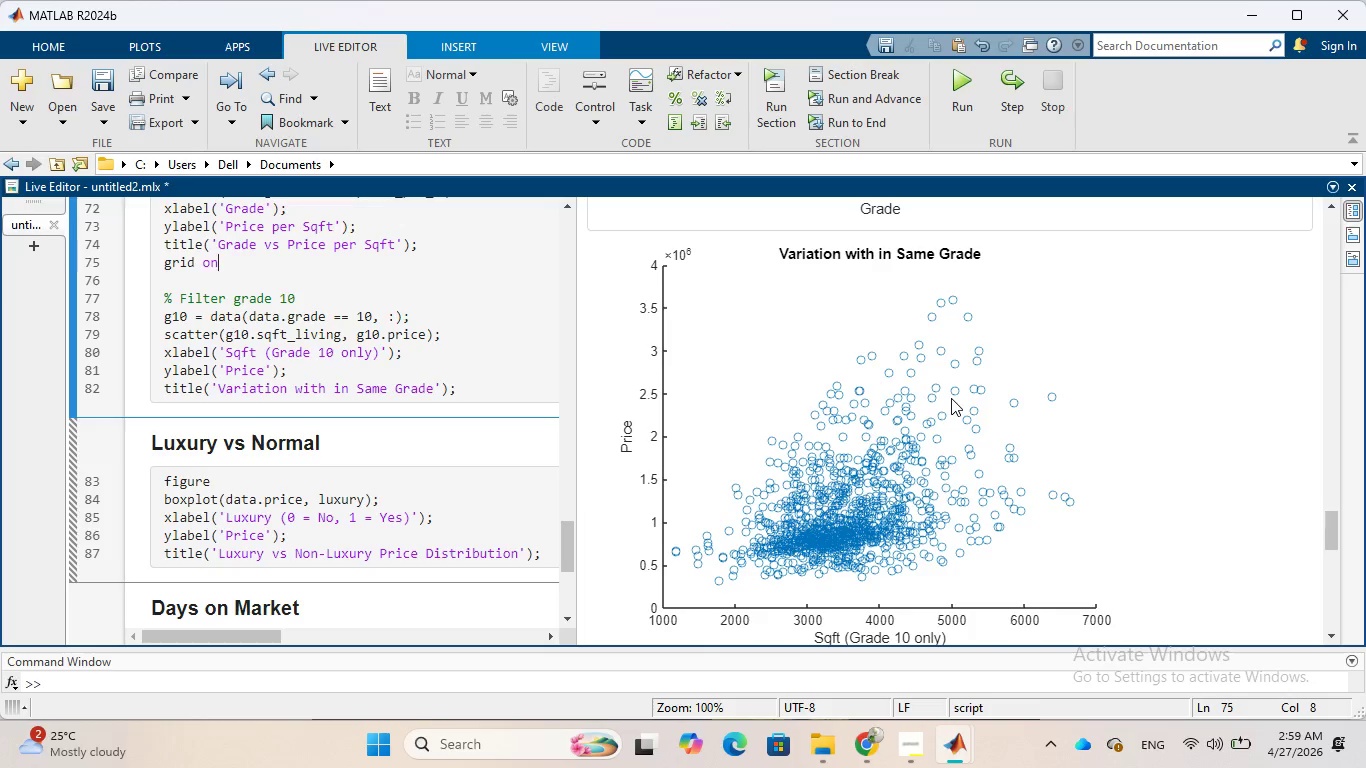 
scroll: coordinate [951, 398], scroll_direction: down, amount: 1.0
 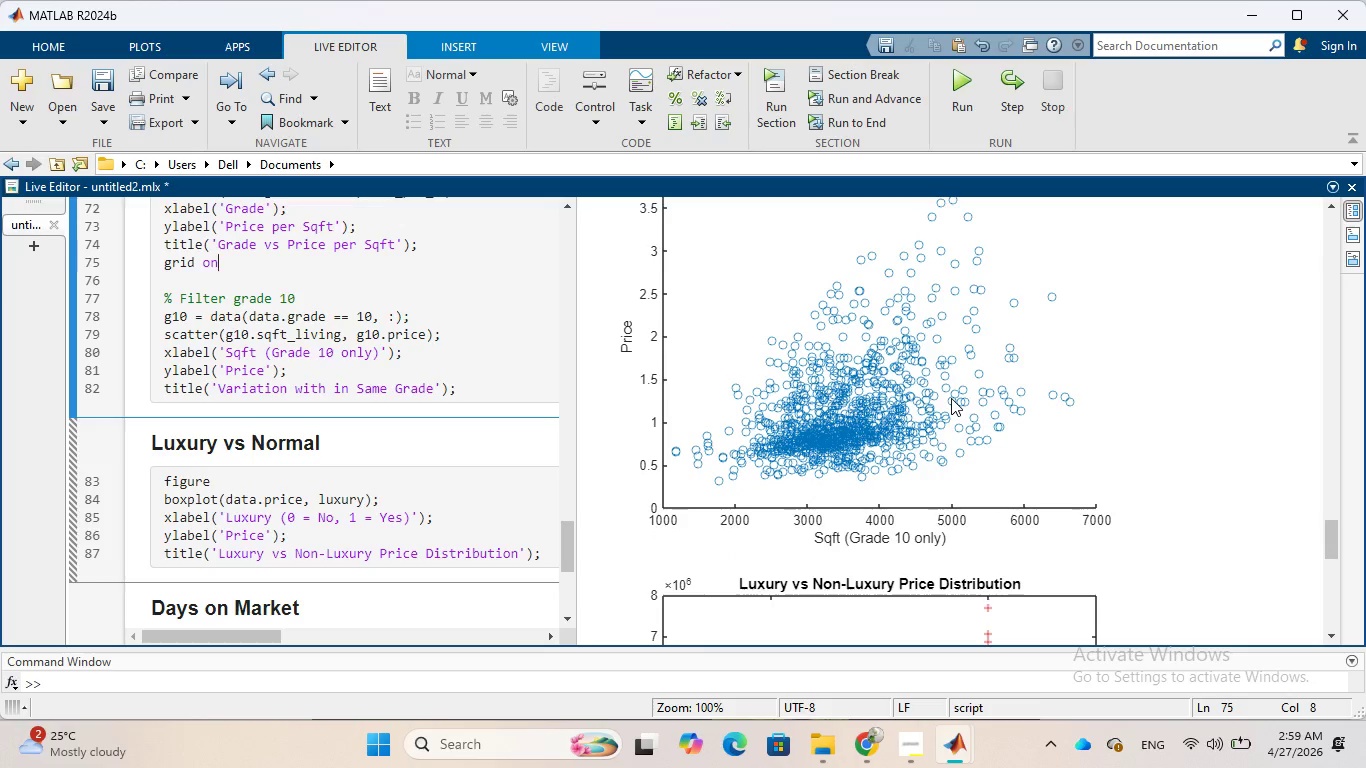 
scroll: coordinate [951, 398], scroll_direction: up, amount: 1.0
 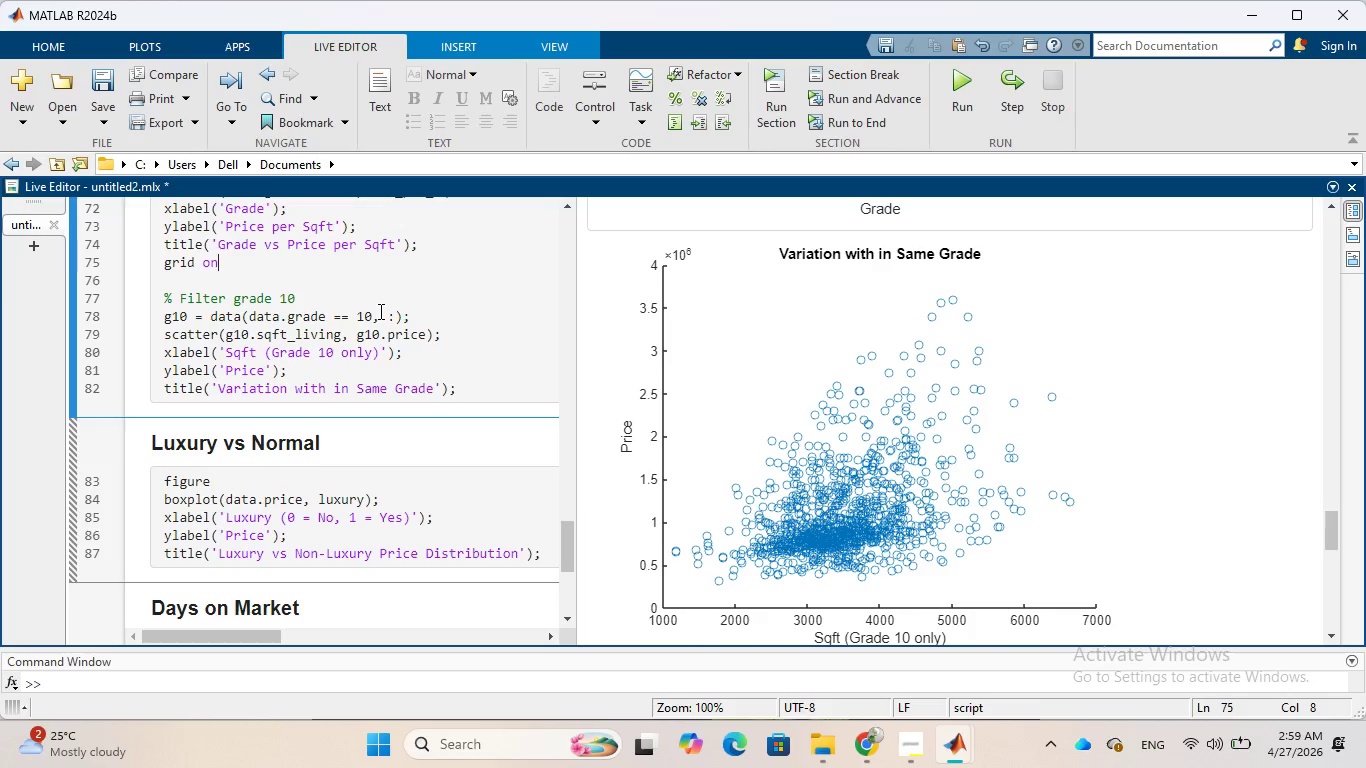 
wait(5.19)
 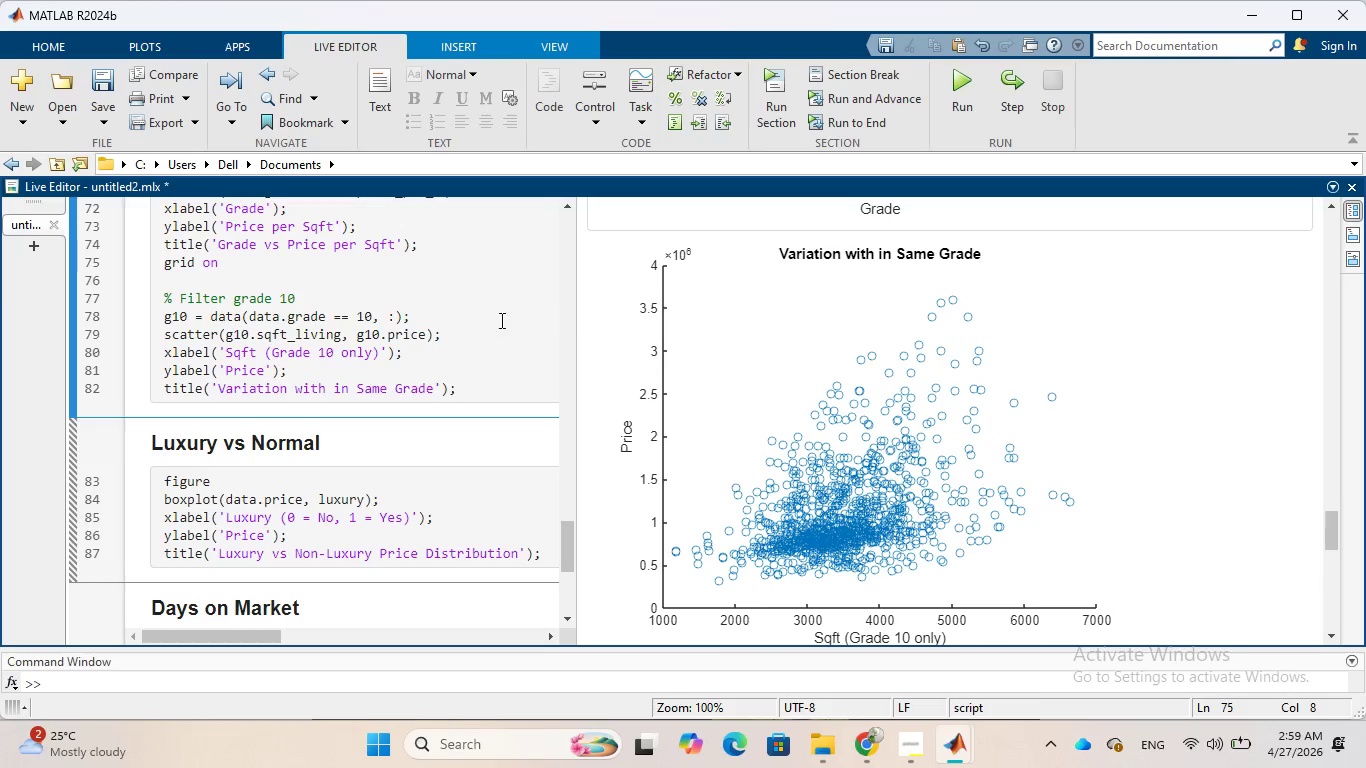 
left_click([371, 318])
 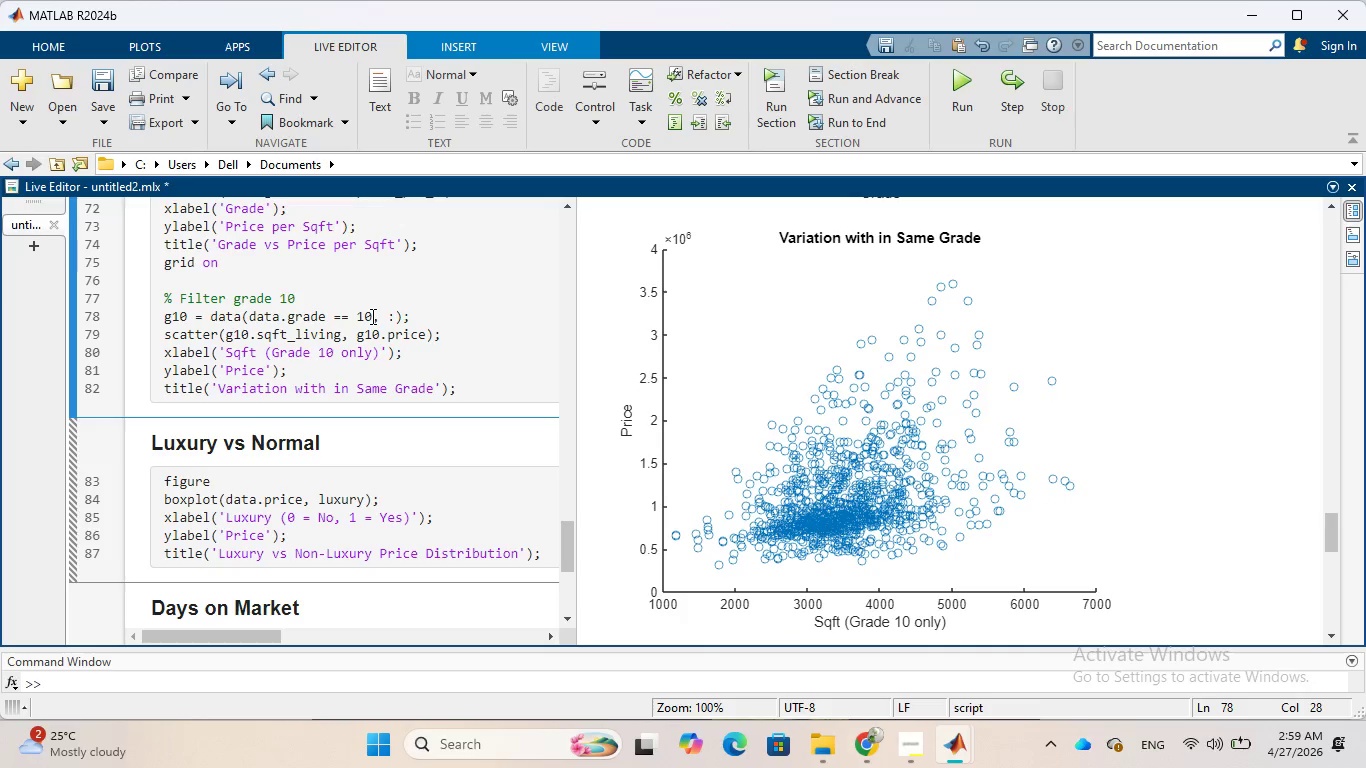 
key(Backspace)
 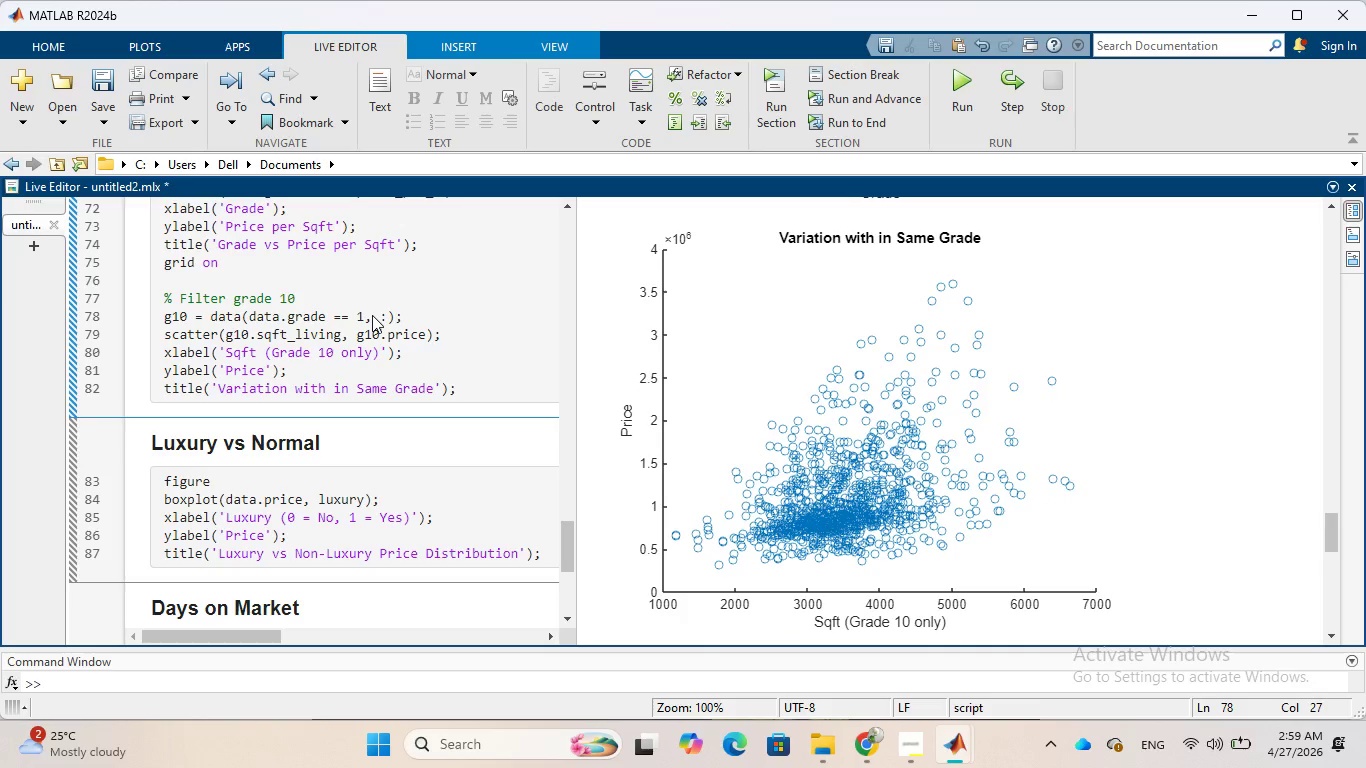 
key(1)
 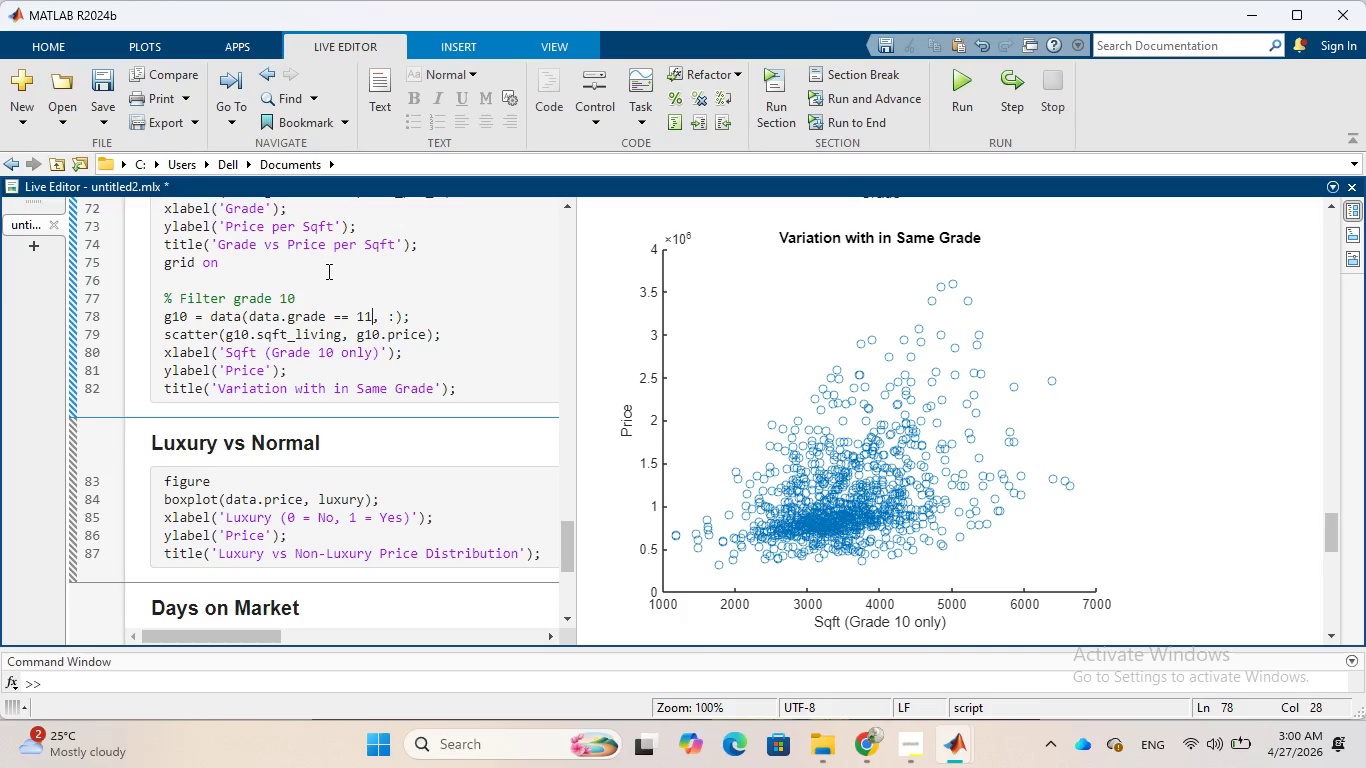 
left_click([297, 299])
 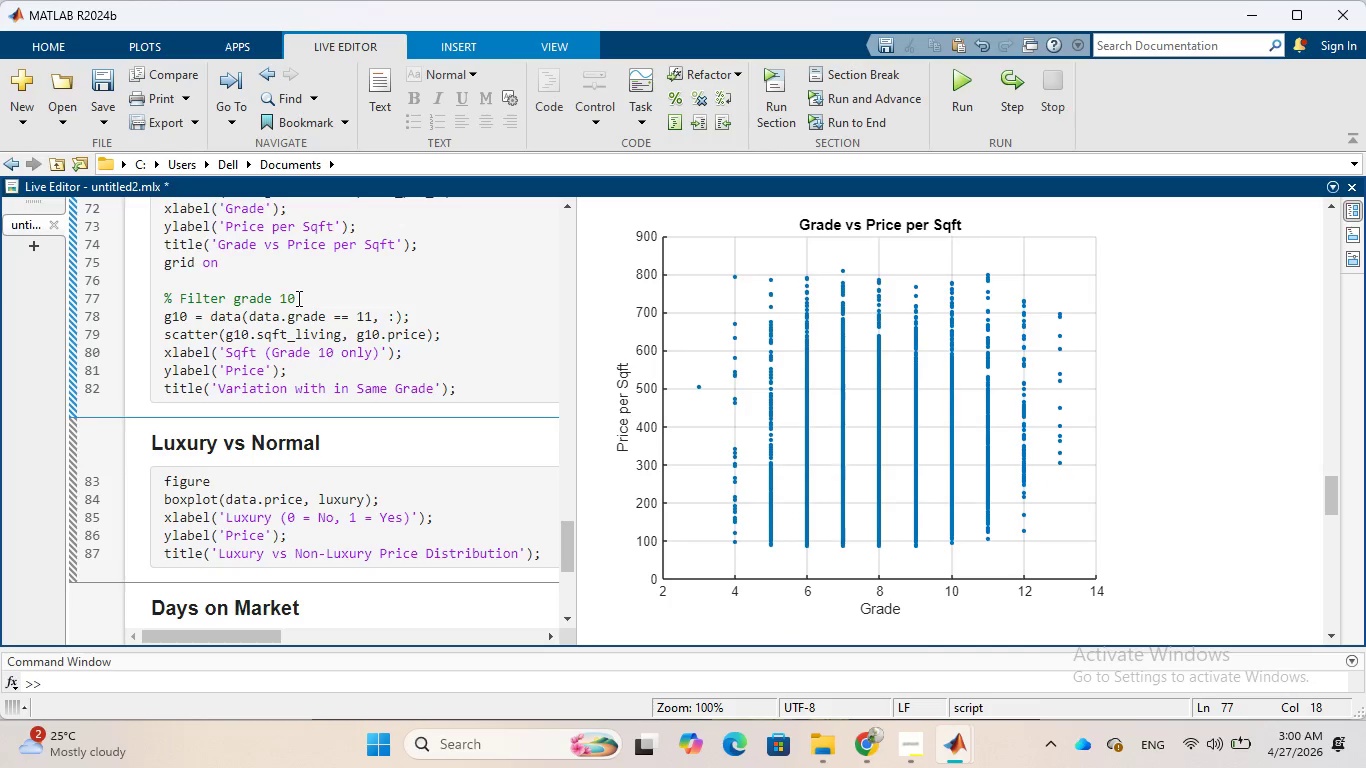 
key(Backspace)
 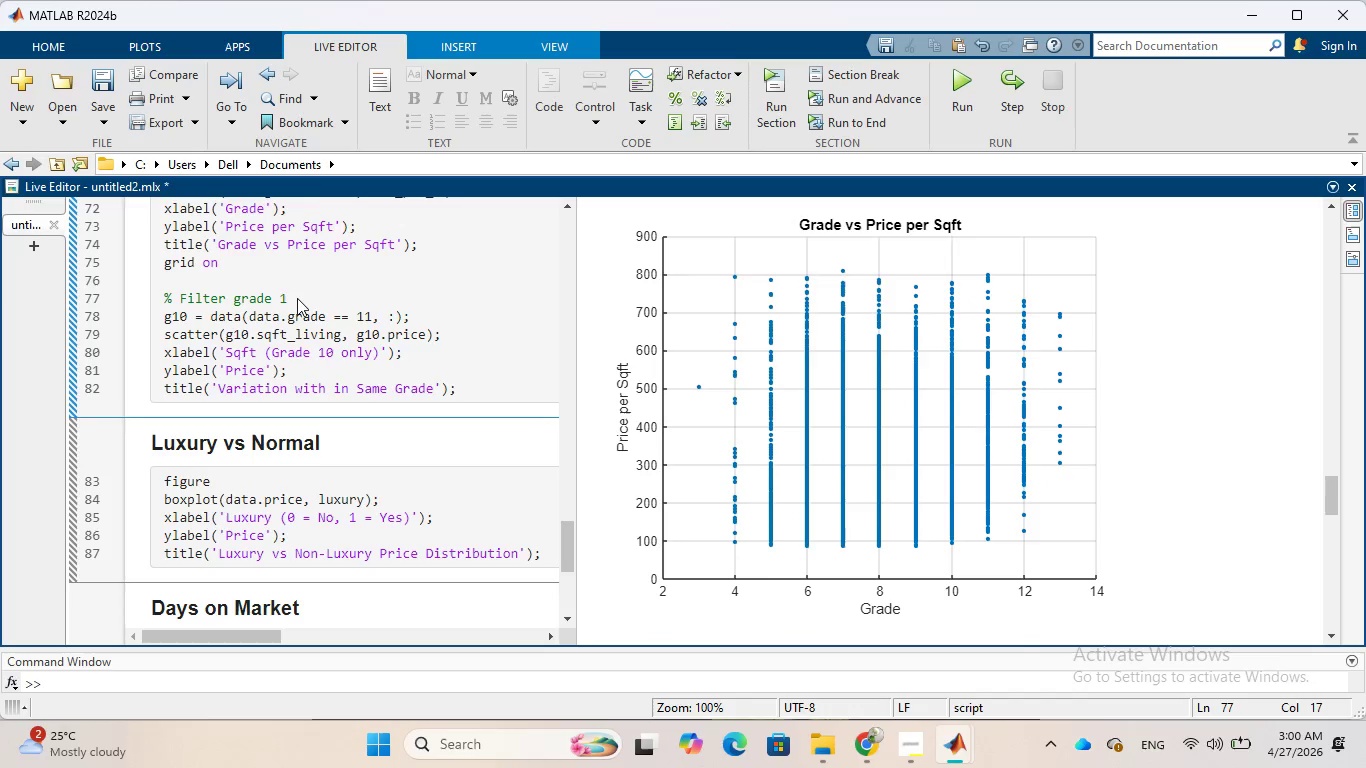 
key(1)
 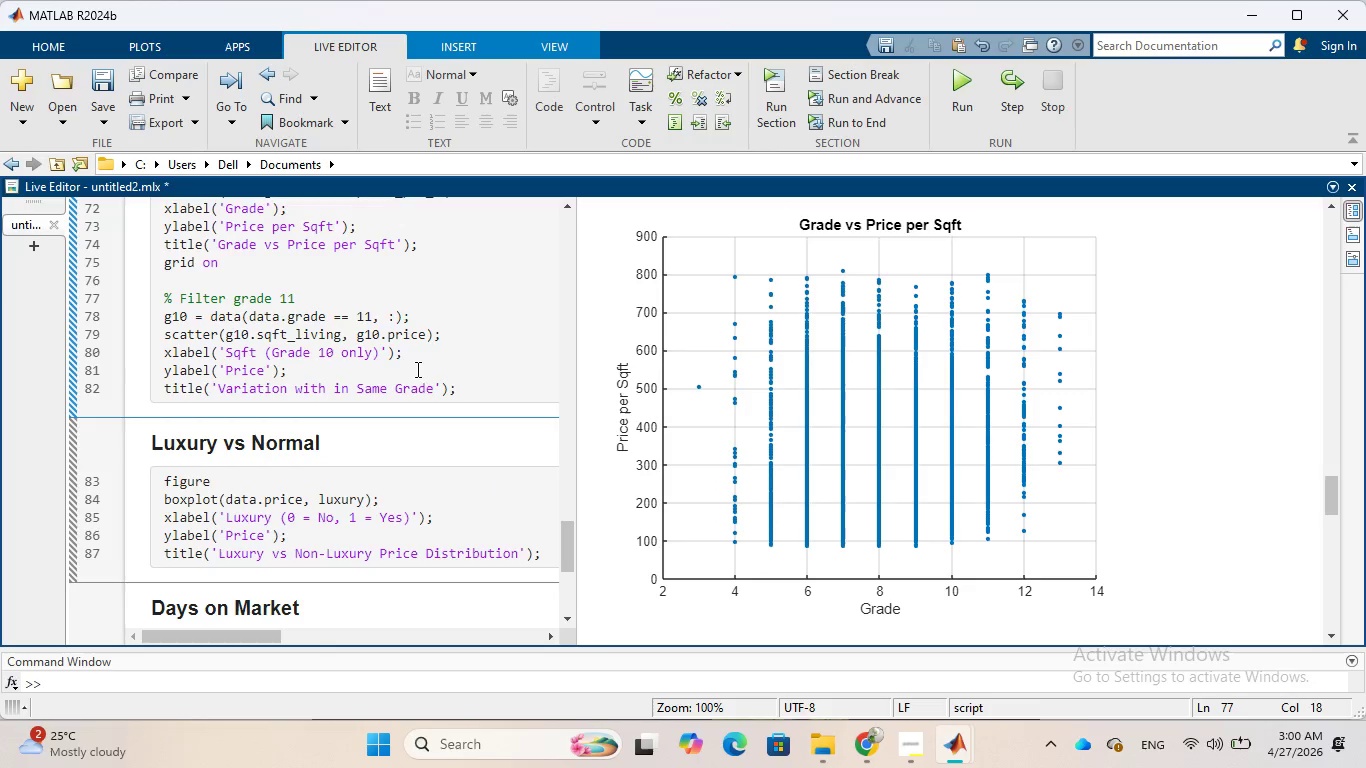 
wait(7.64)
 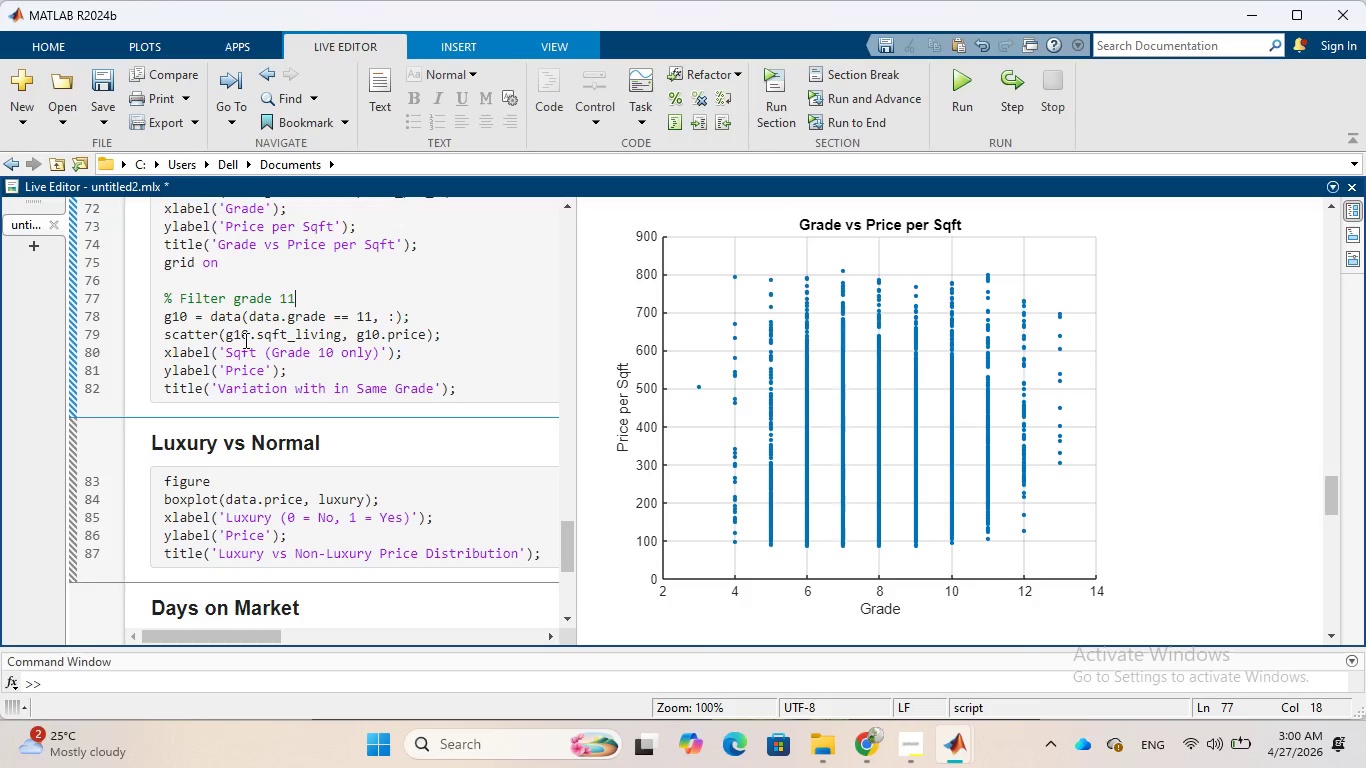 
left_click([775, 102])
 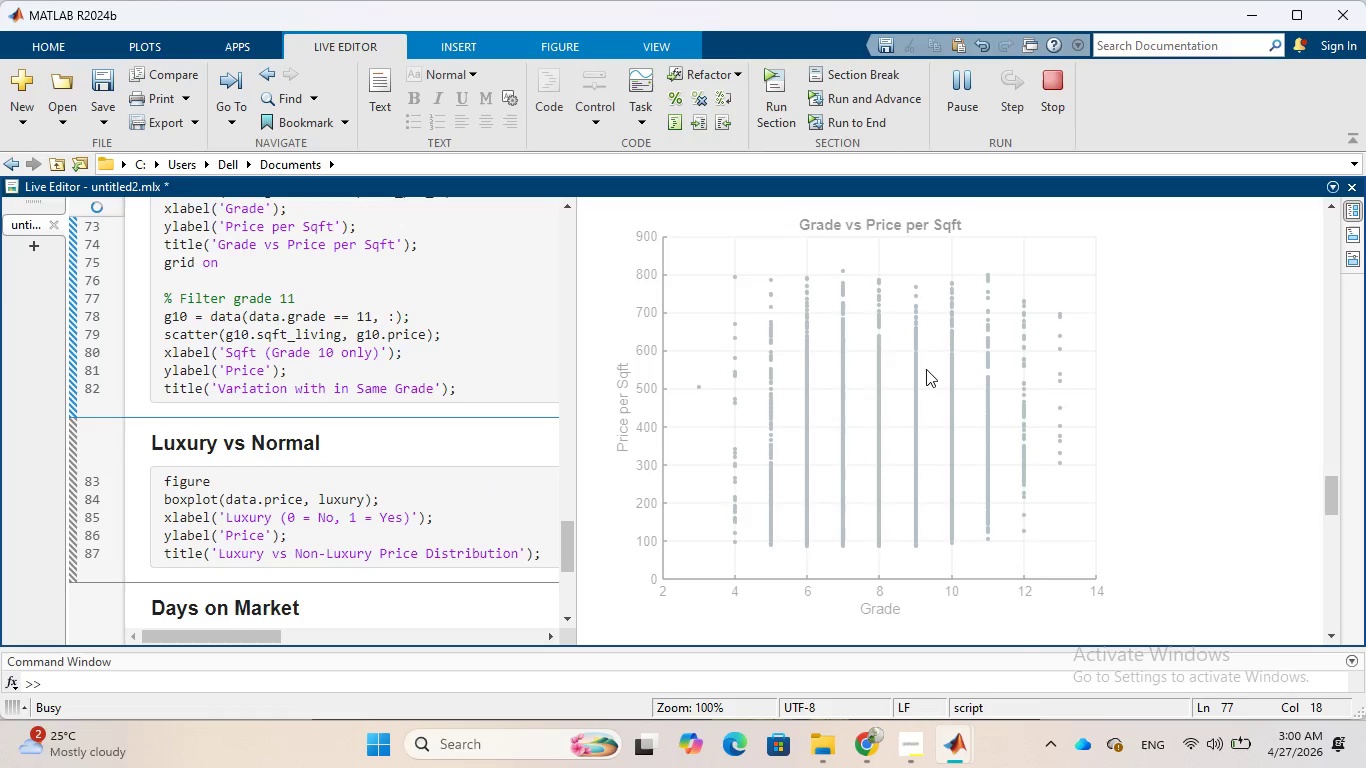 
scroll: coordinate [926, 369], scroll_direction: down, amount: 7.0
 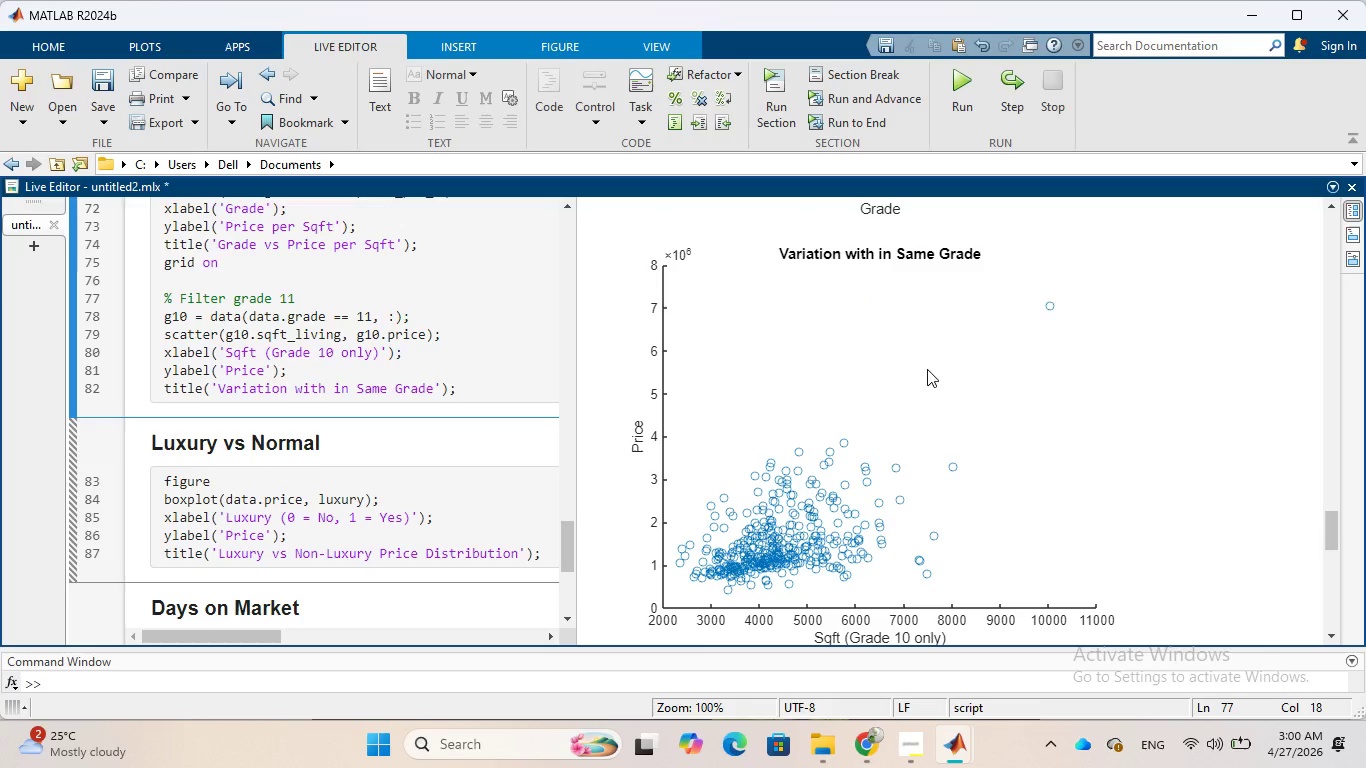 
wait(11.84)
 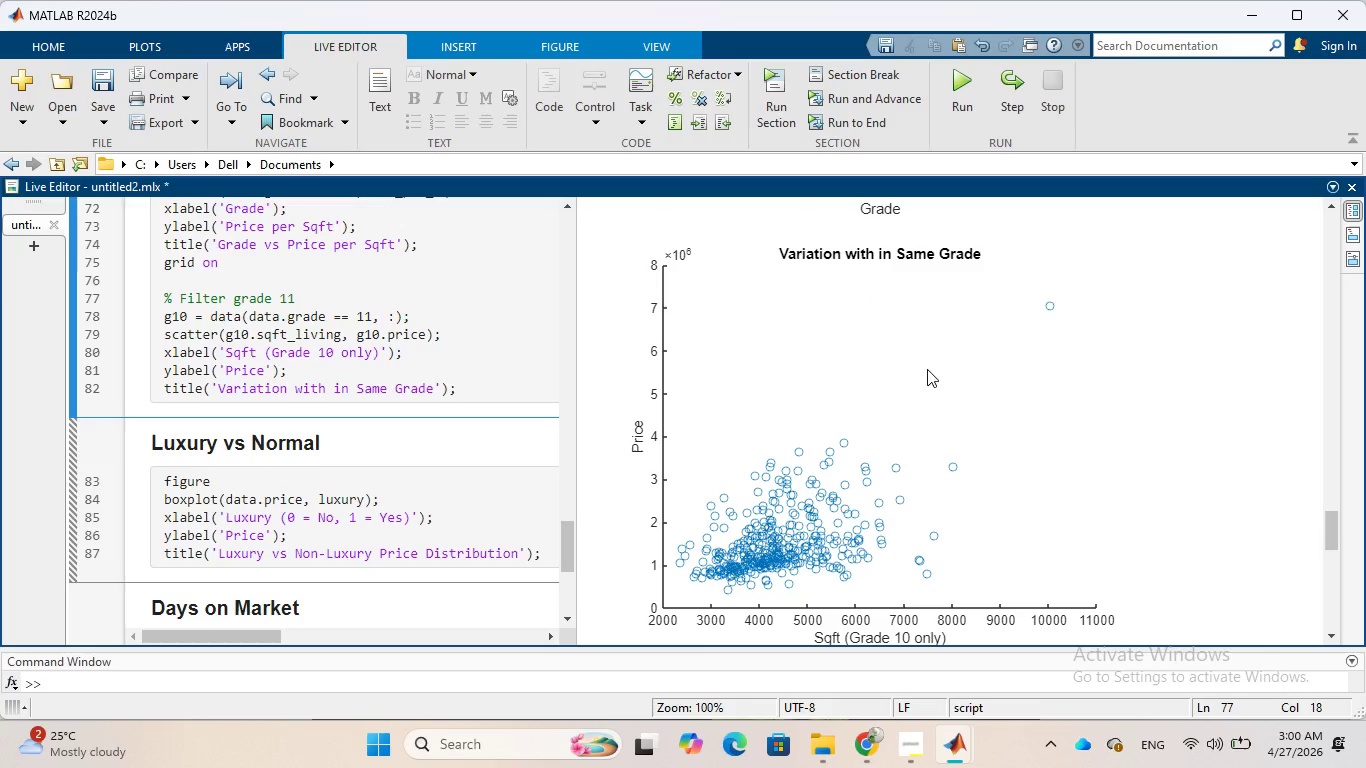 
scroll: coordinate [927, 369], scroll_direction: down, amount: 1.0
 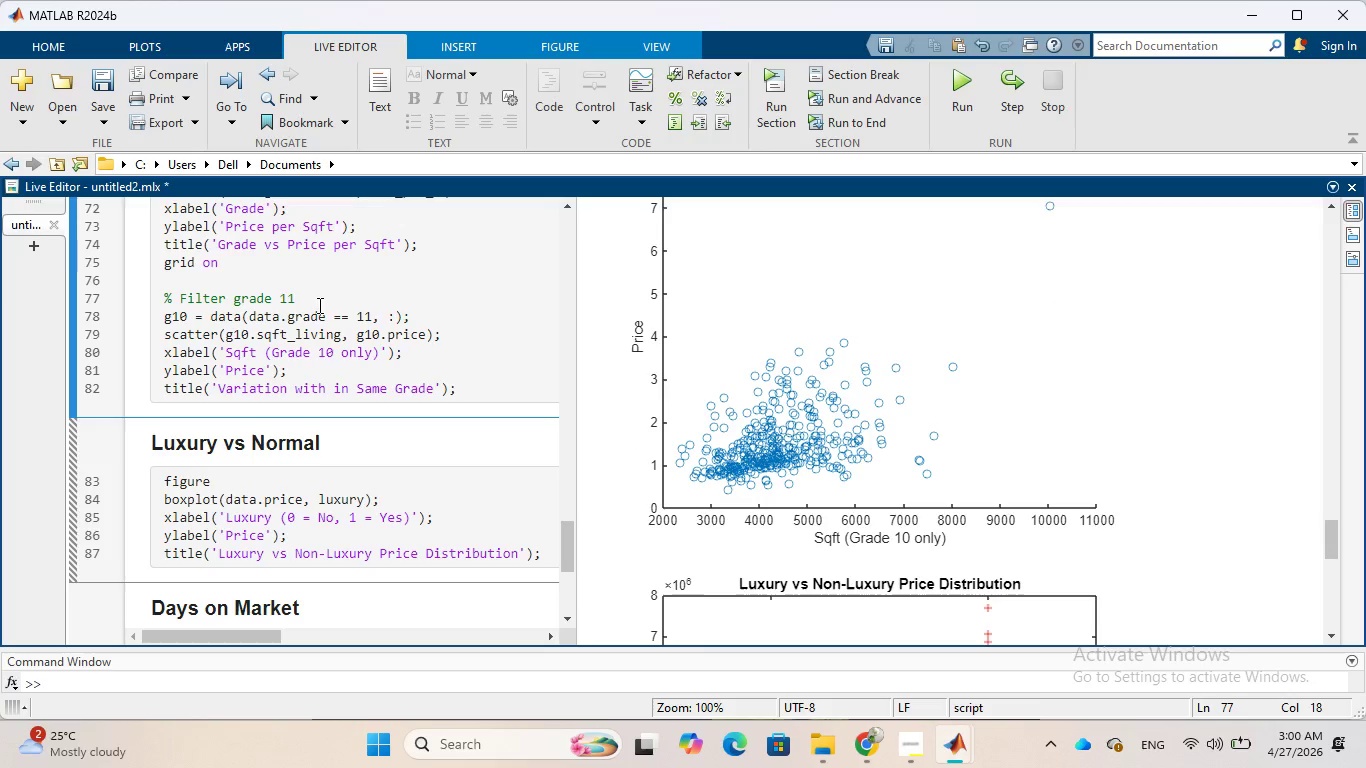 
wait(5.68)
 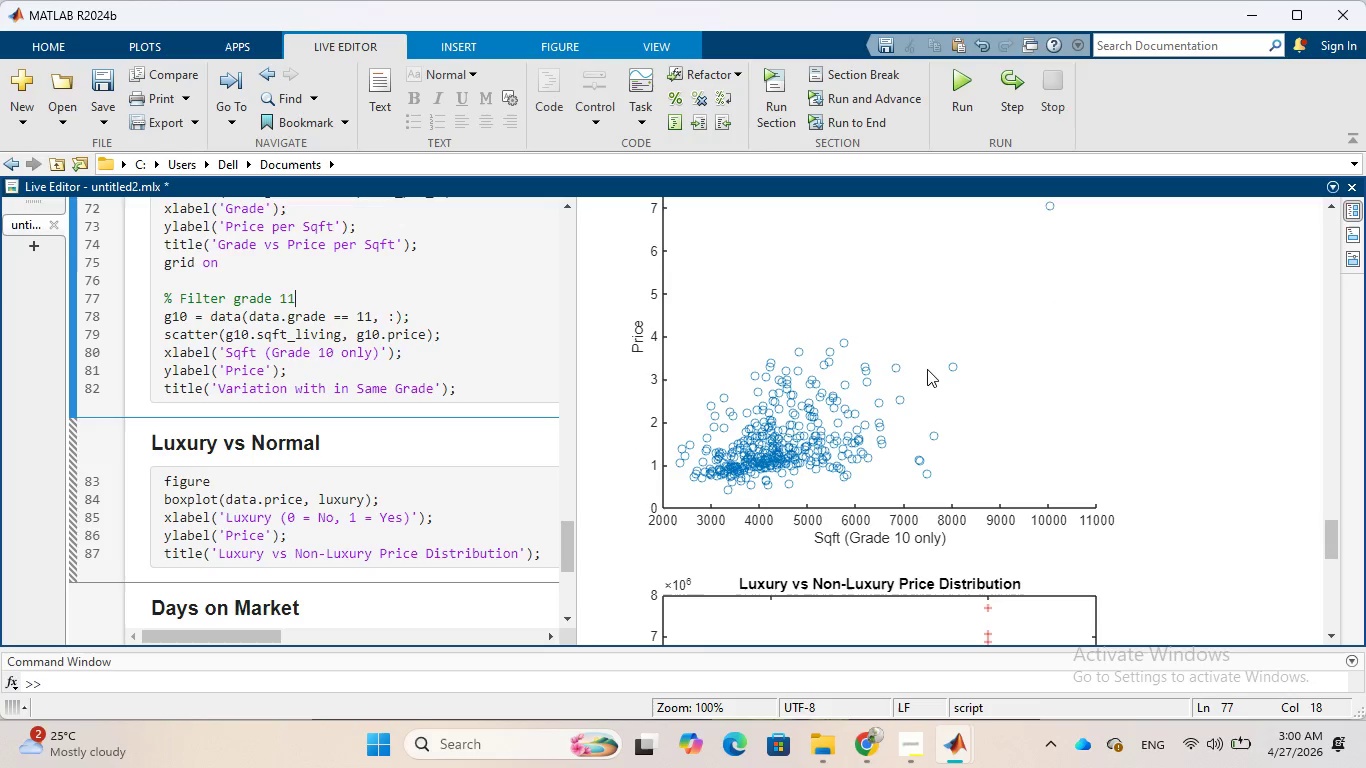 
left_click([369, 320])
 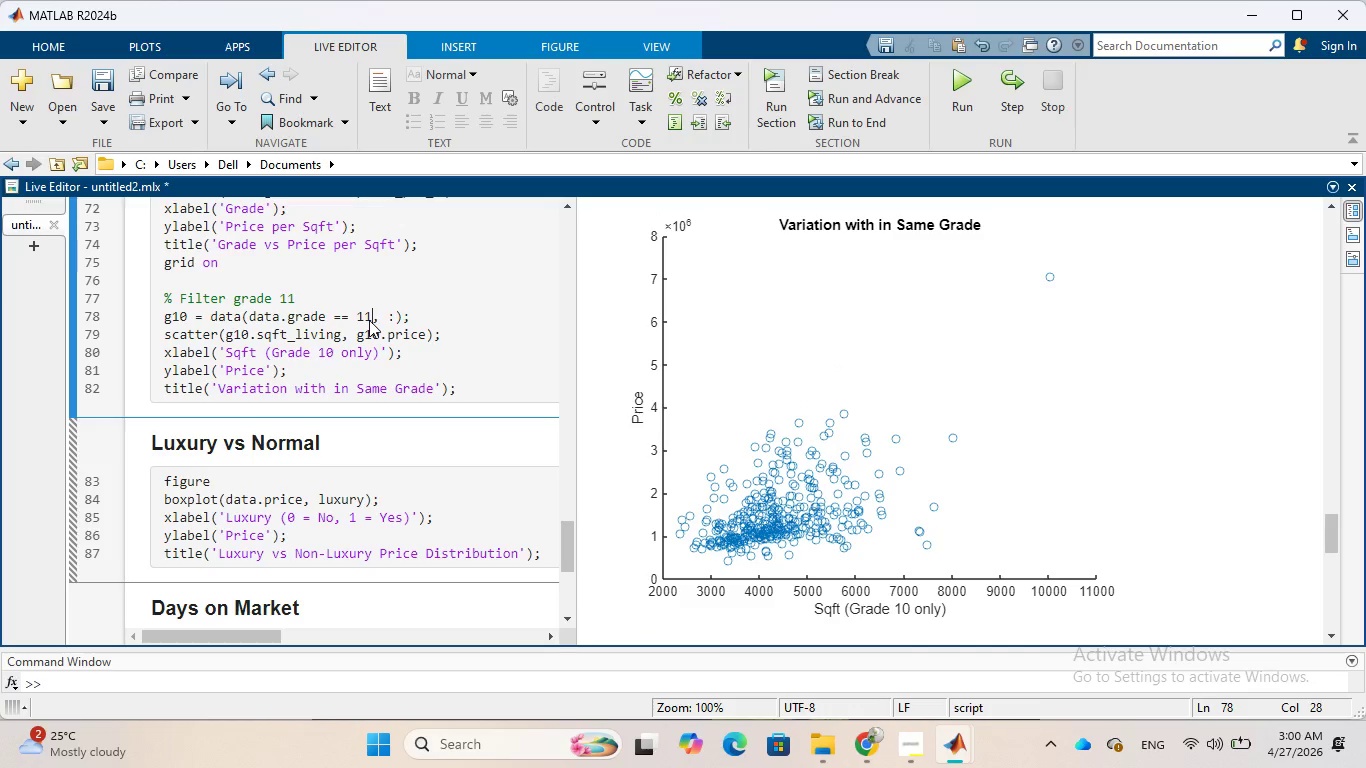 
key(Backspace)
 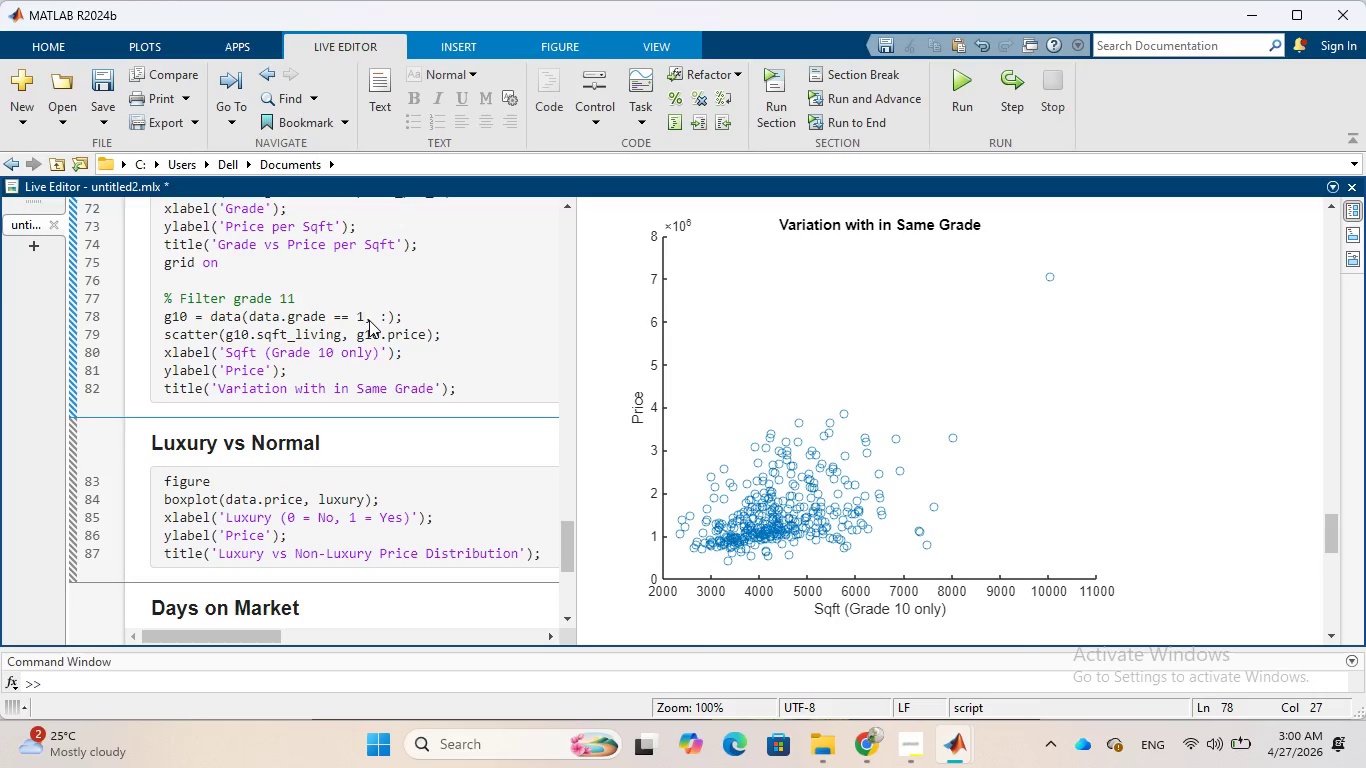 
key(Backspace)
 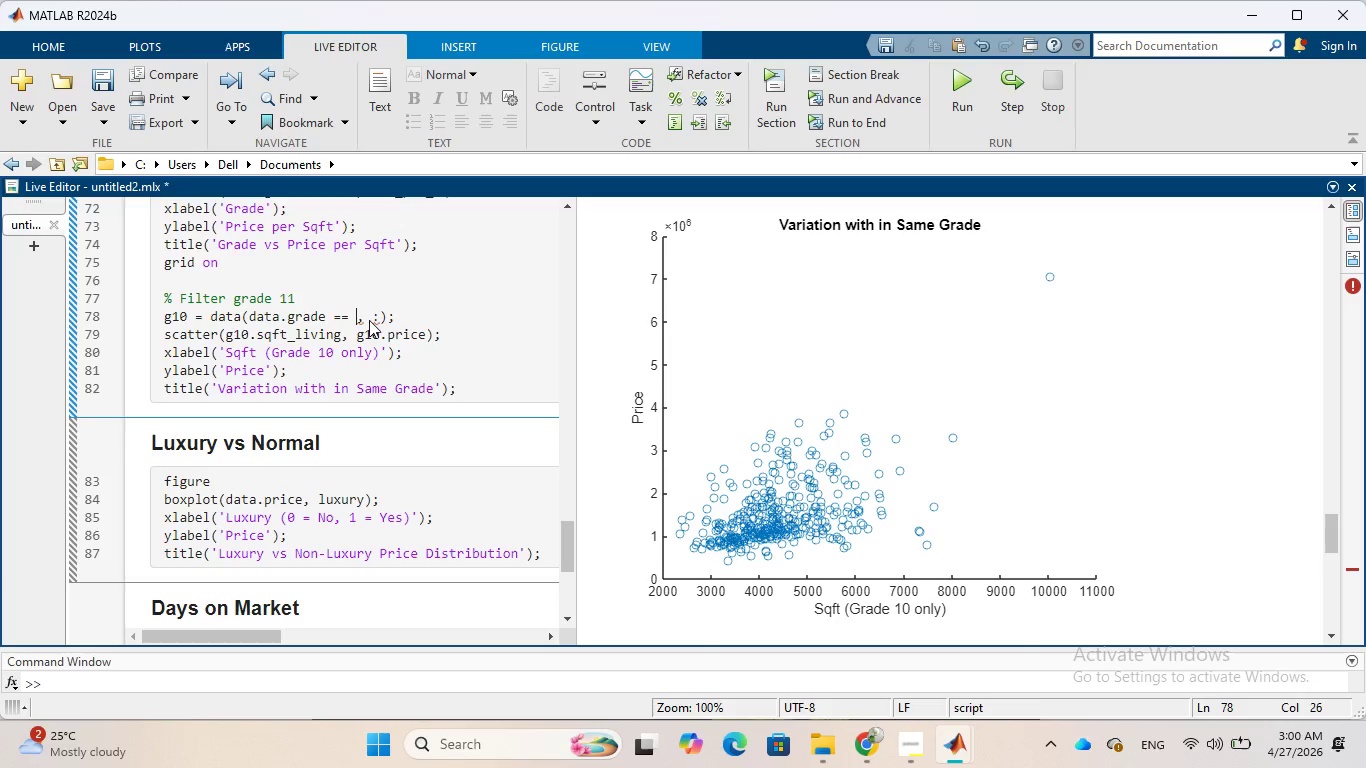 
key(5)
 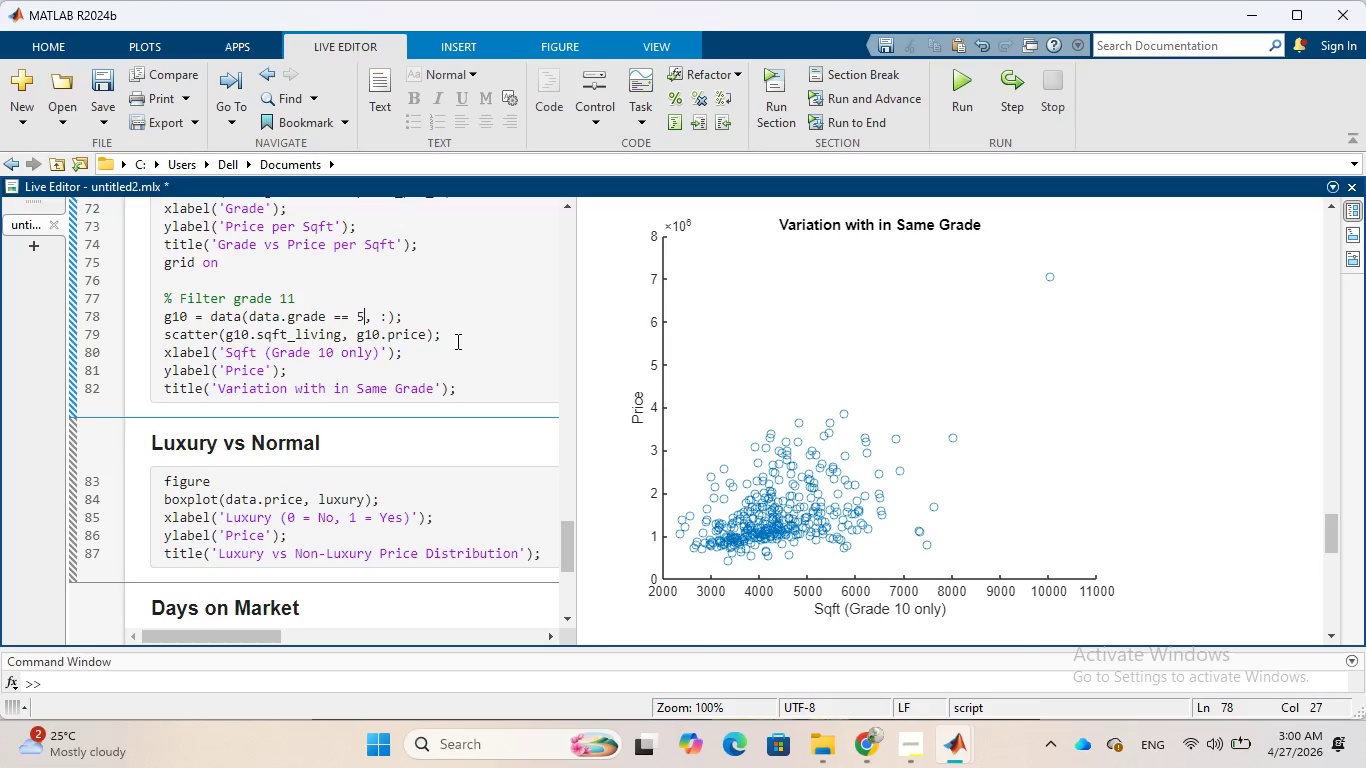 
wait(5.41)
 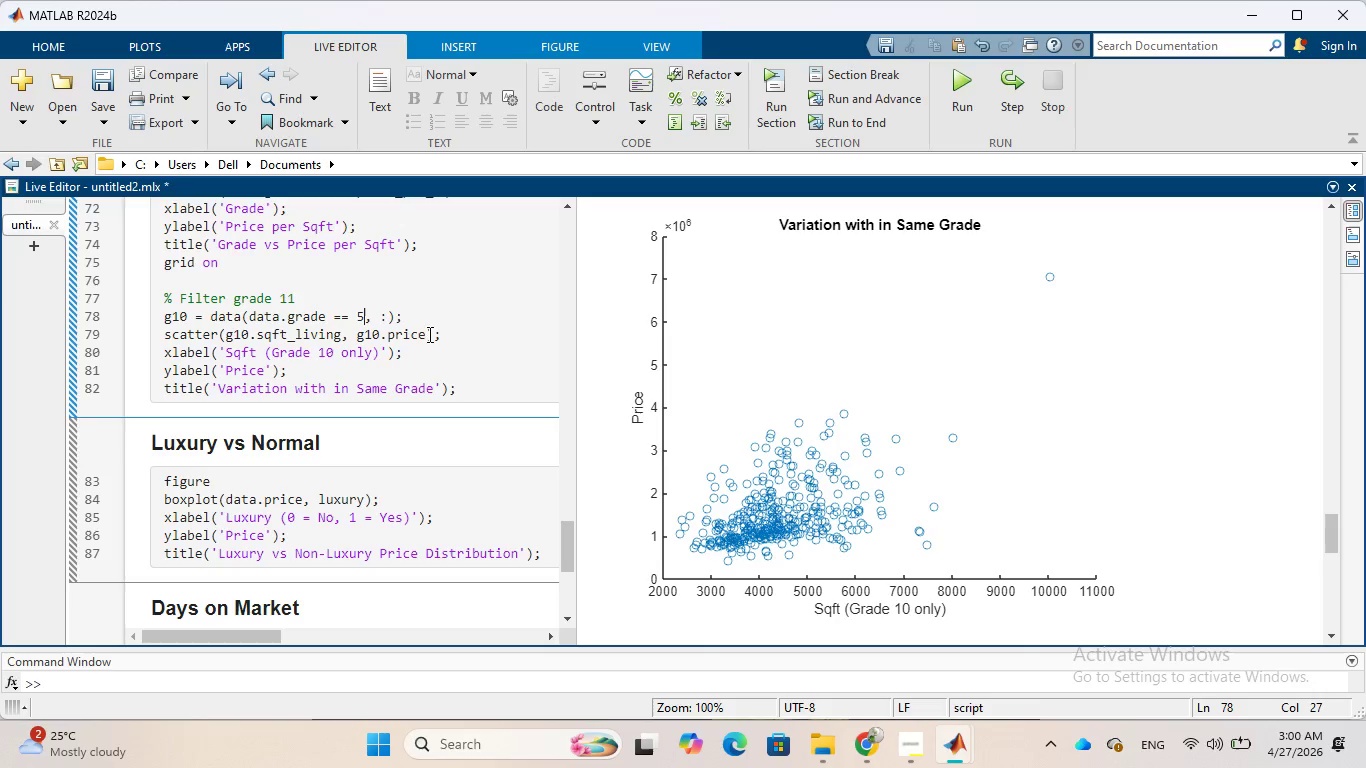 
left_click([762, 89])
 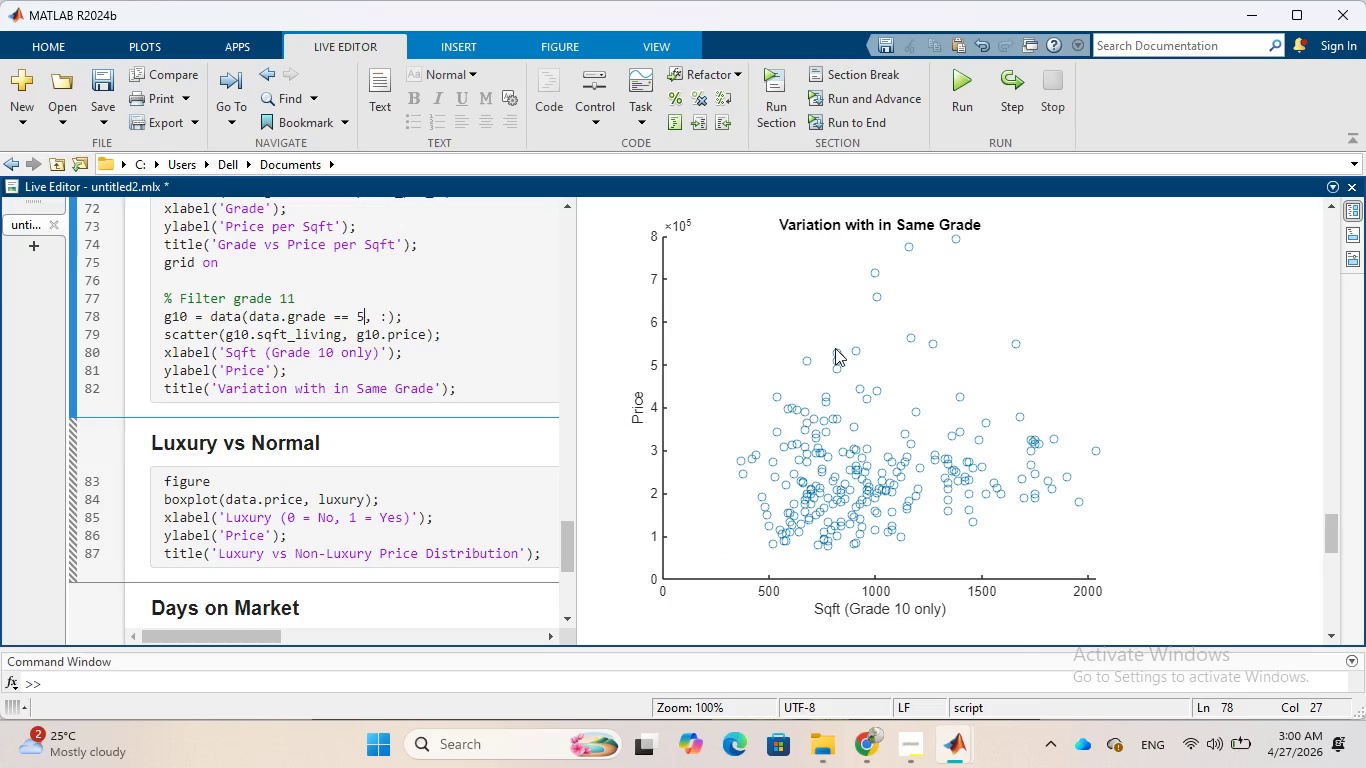 
wait(12.27)
 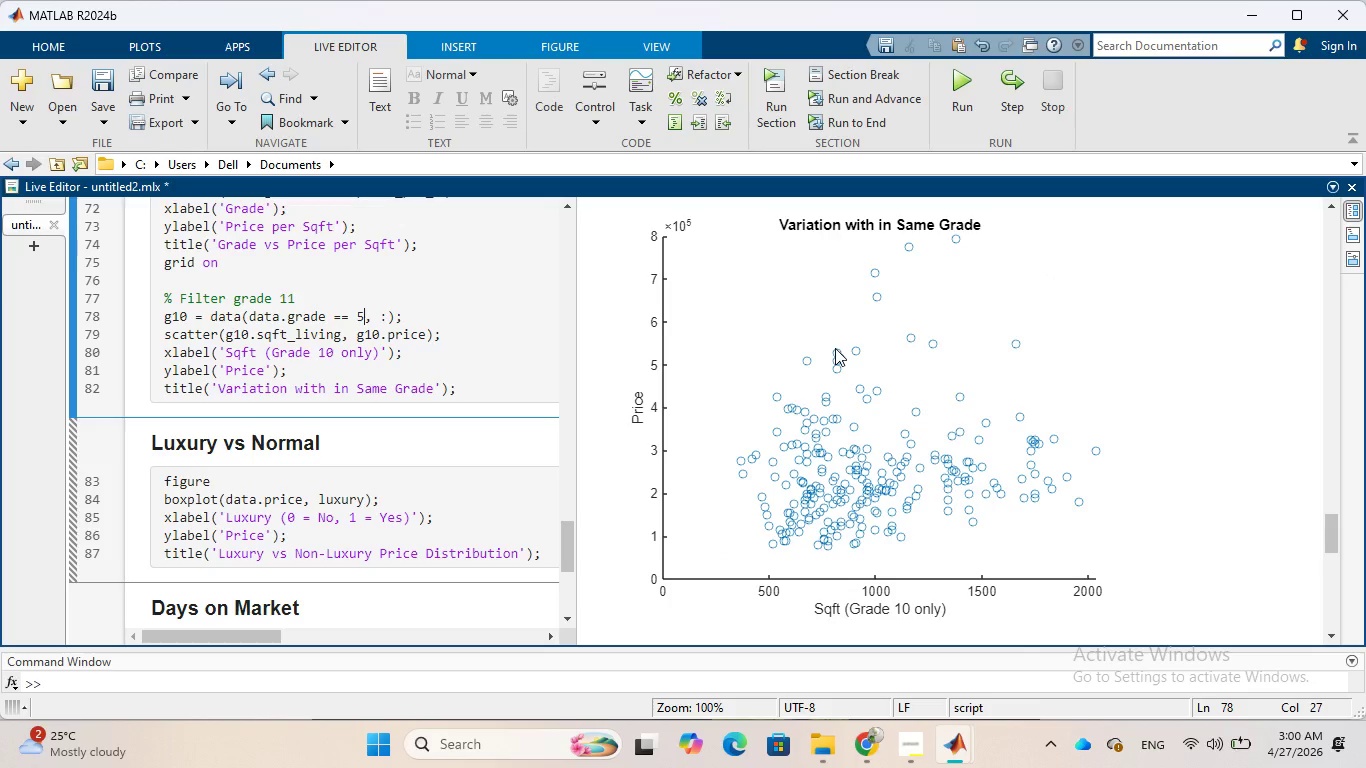 
key(Backspace)
 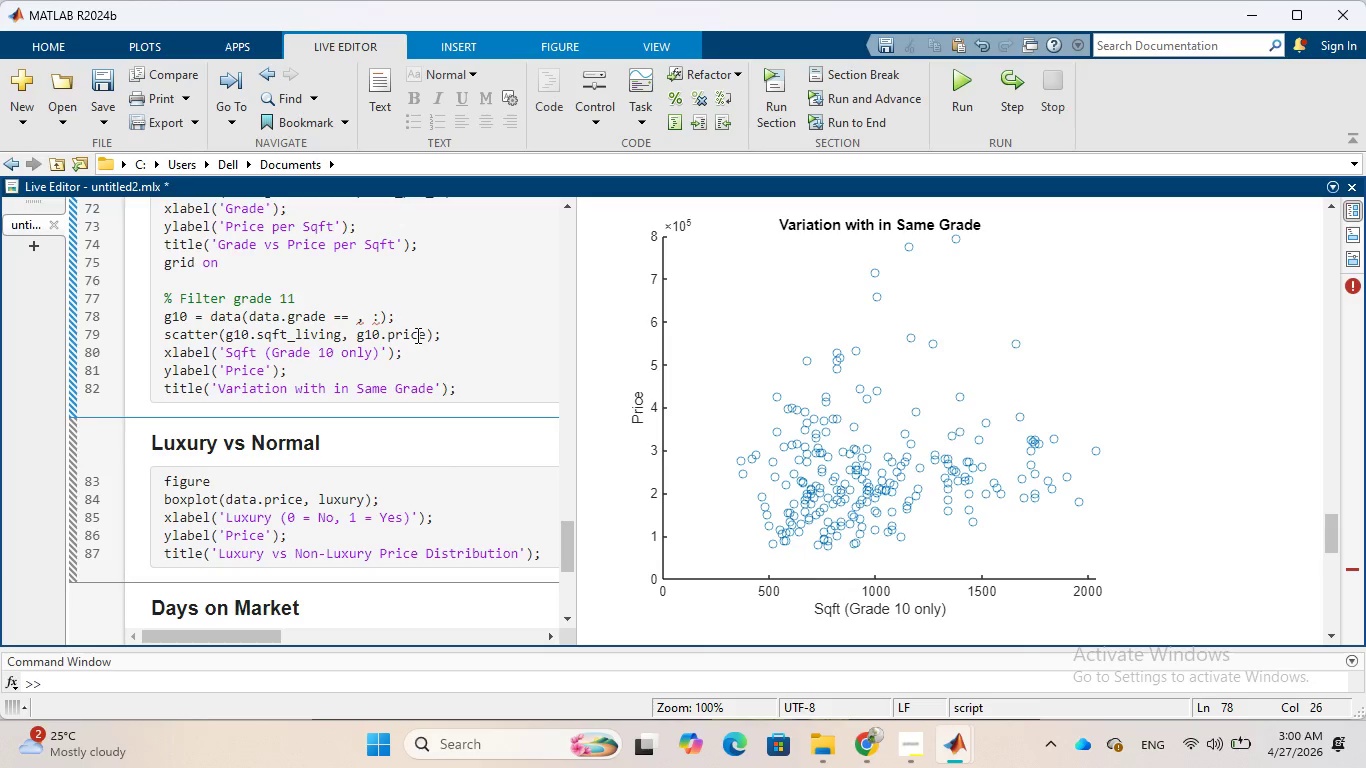 
key(3)
 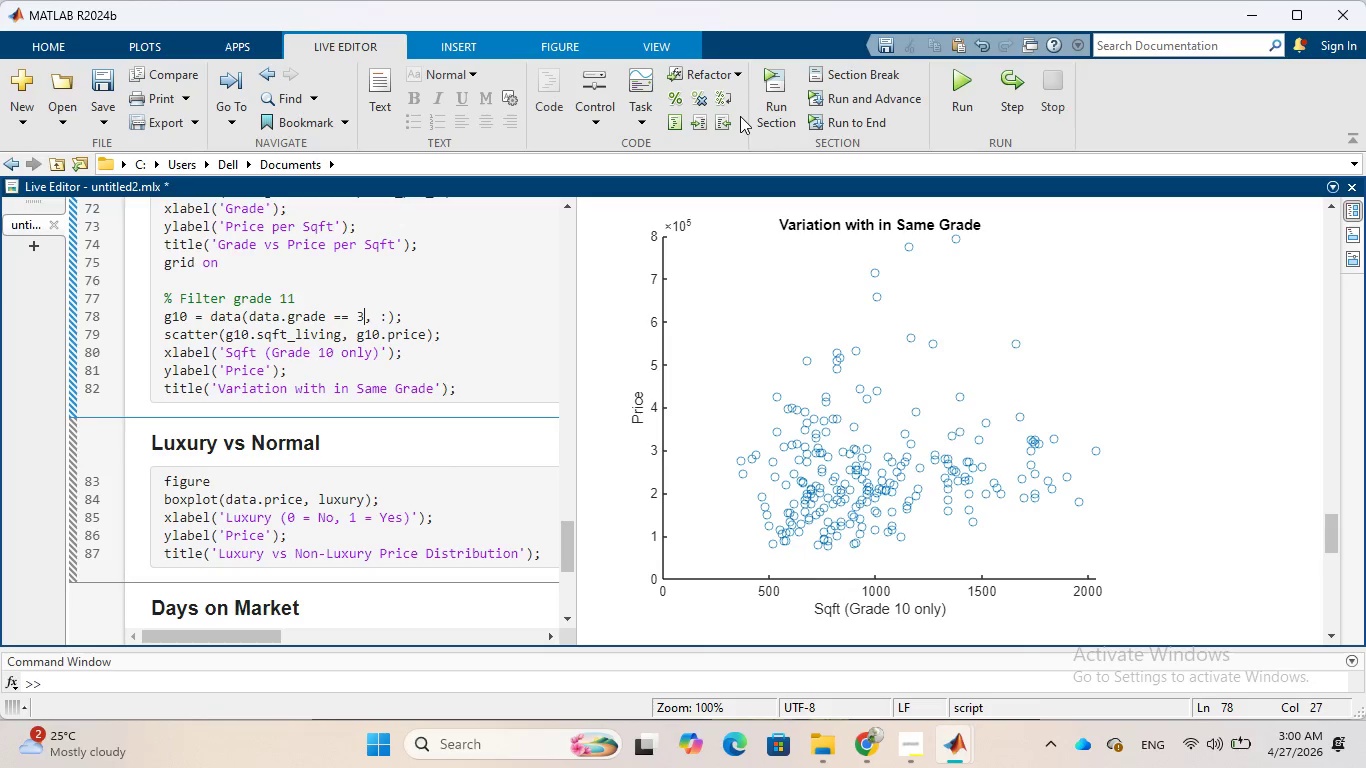 
left_click([763, 115])
 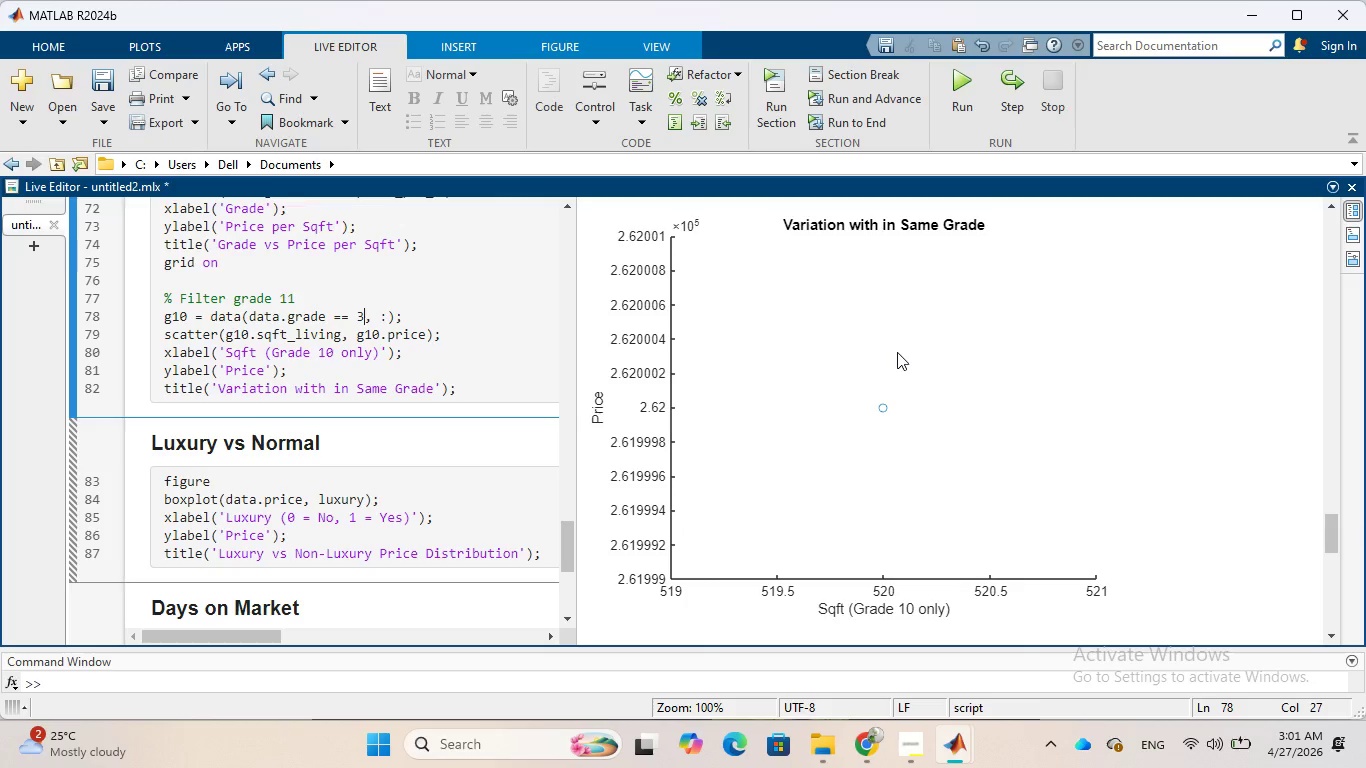 
wait(22.34)
 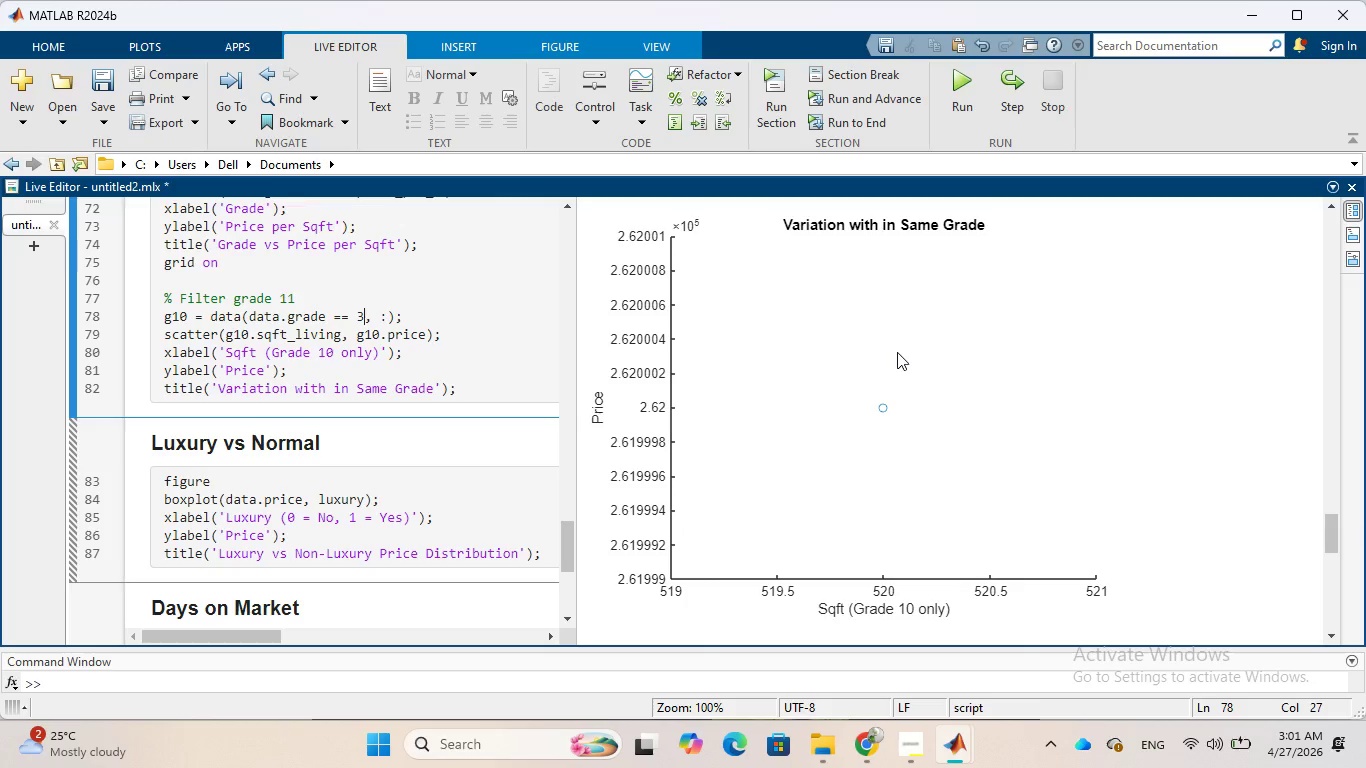 
key(Backspace)
 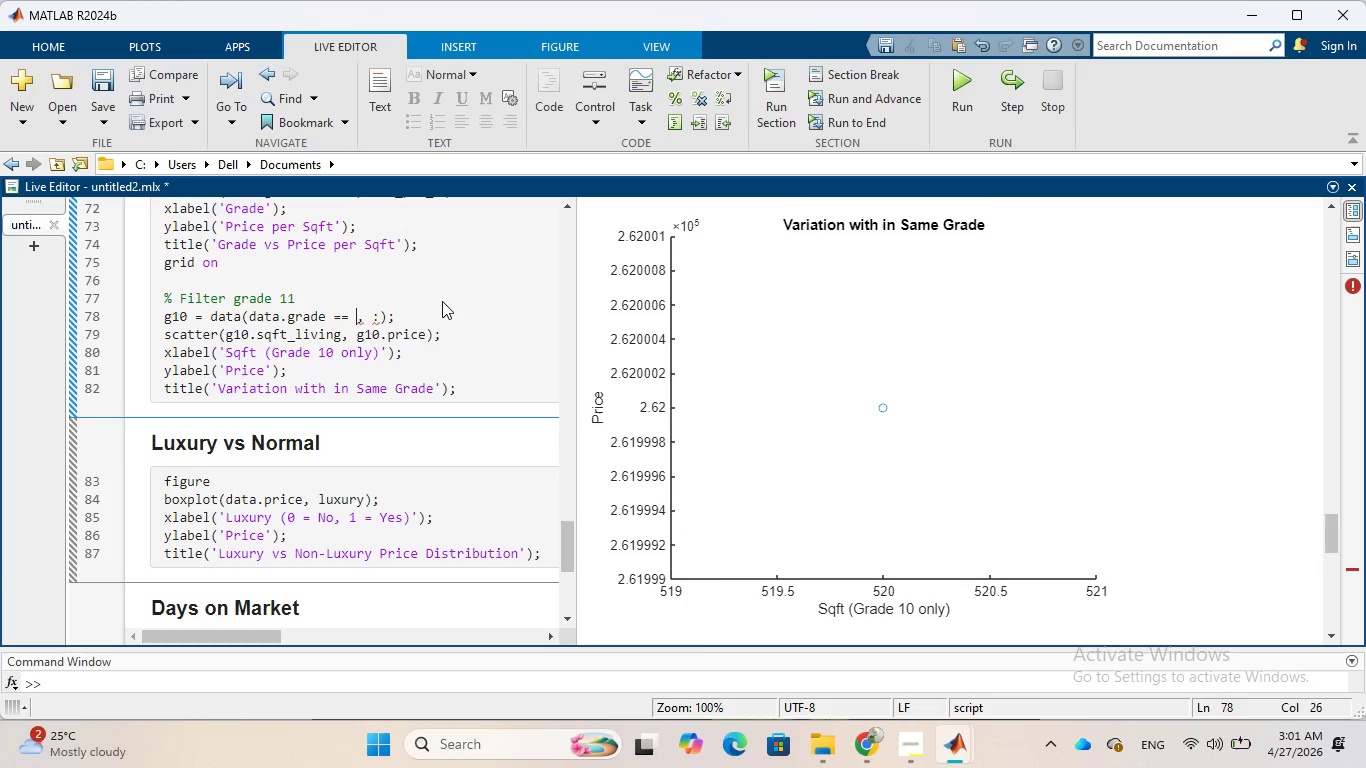 
key(4)
 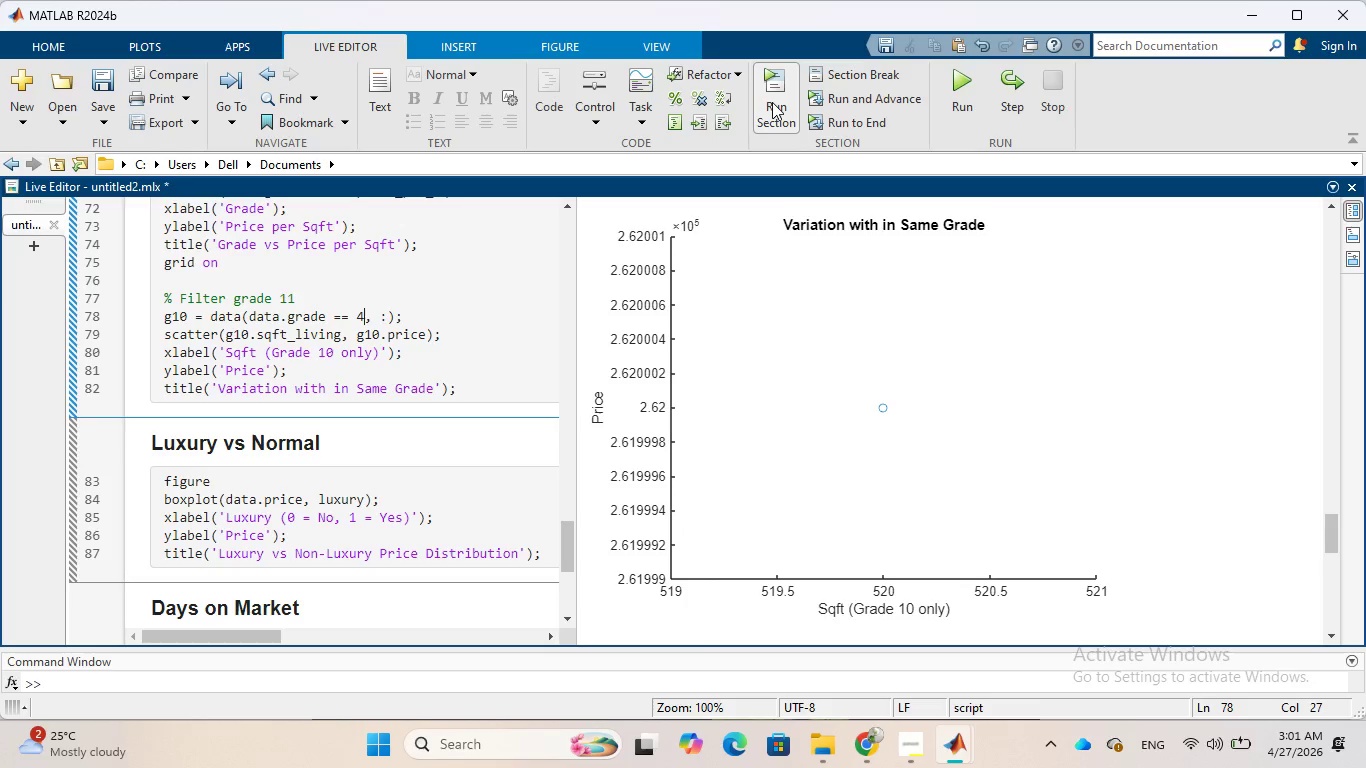 
left_click([772, 102])
 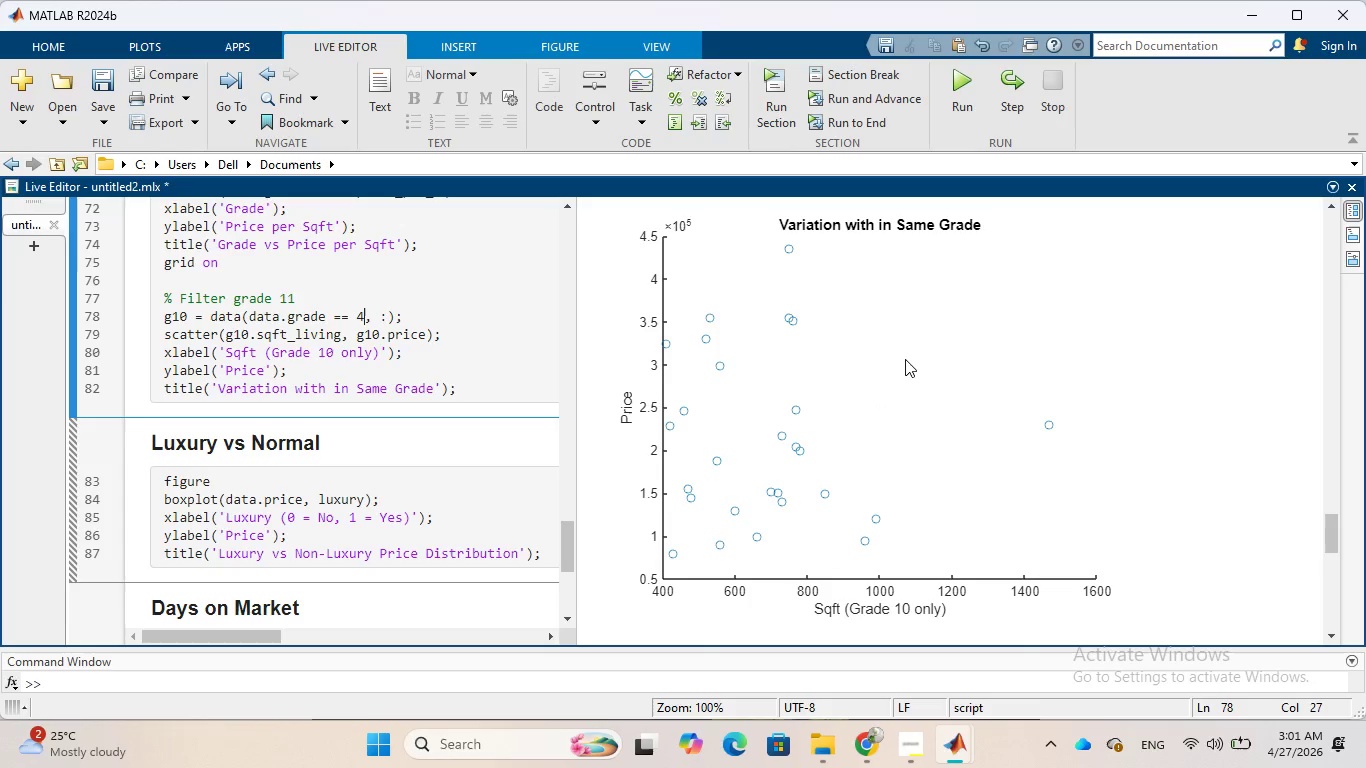 
wait(12.17)
 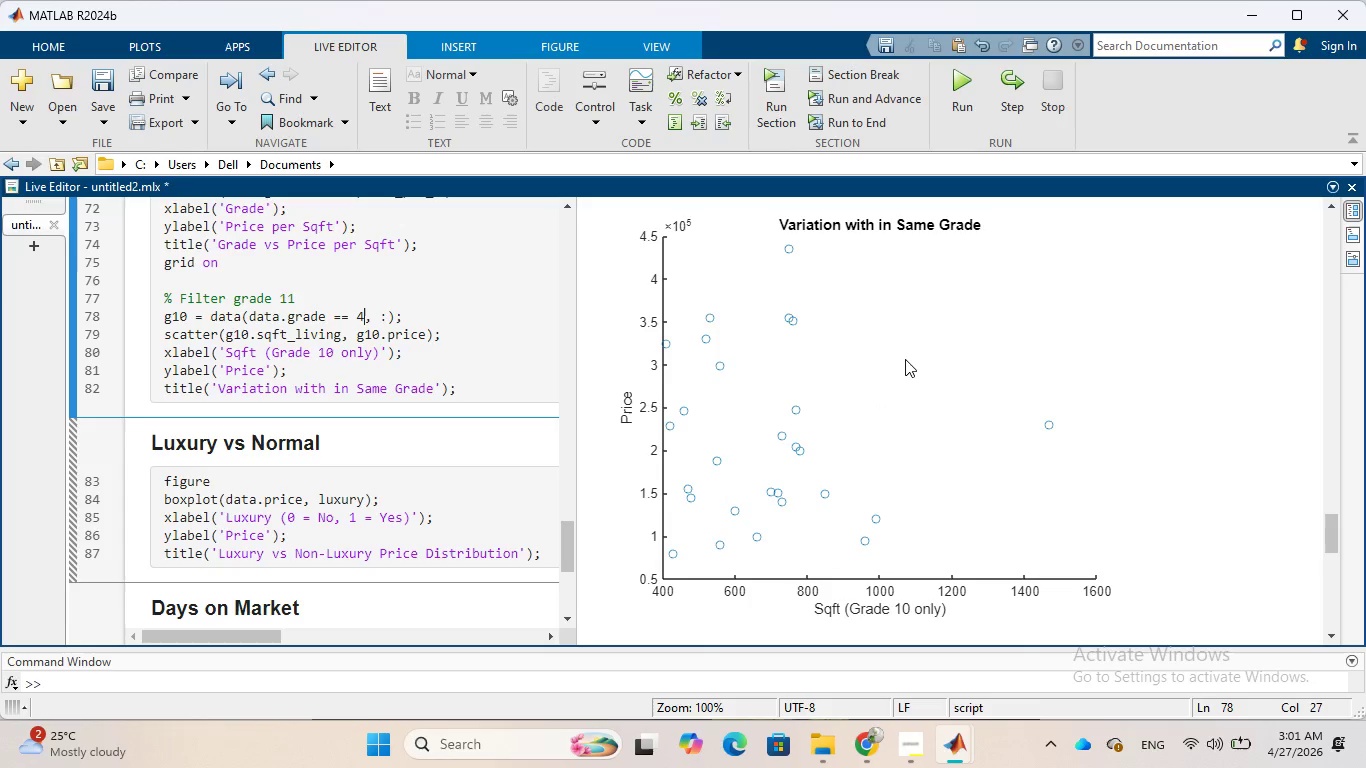 
key(Backspace)
 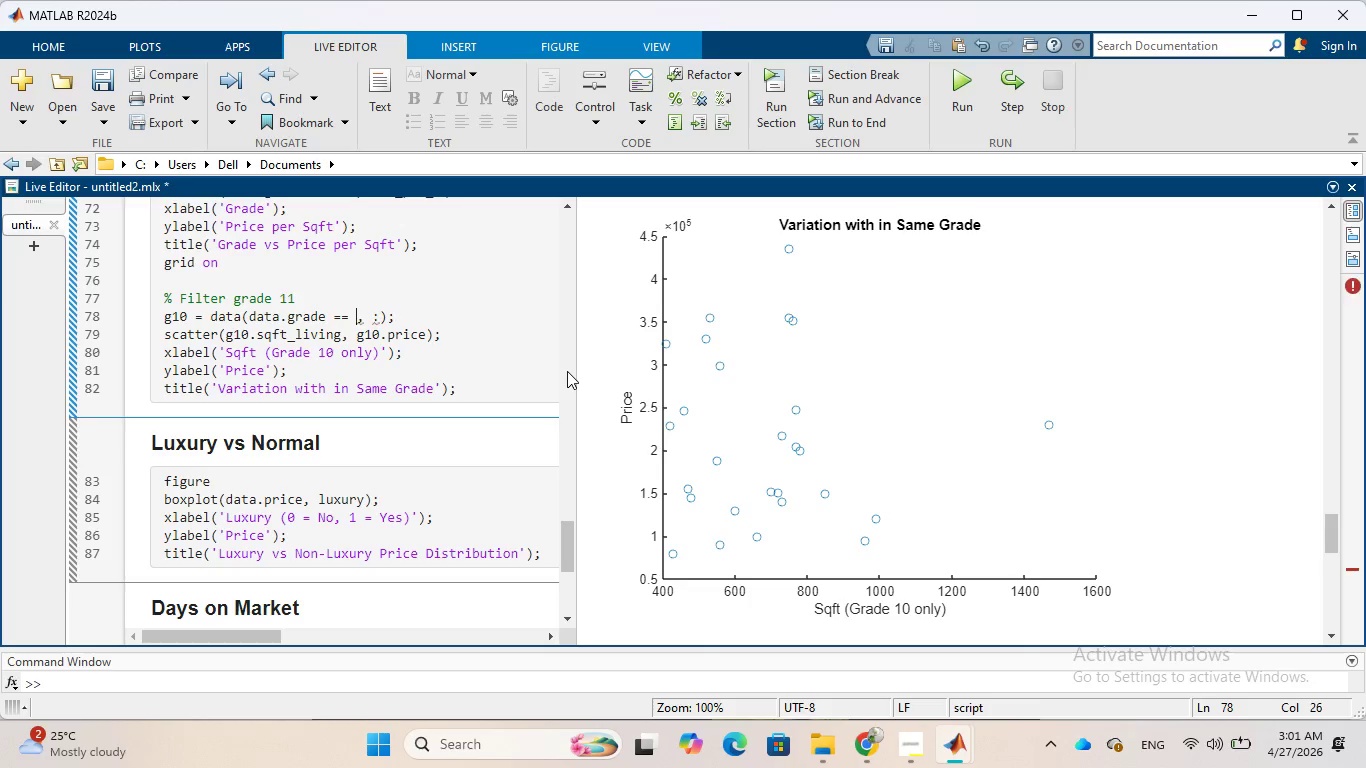 
key(7)
 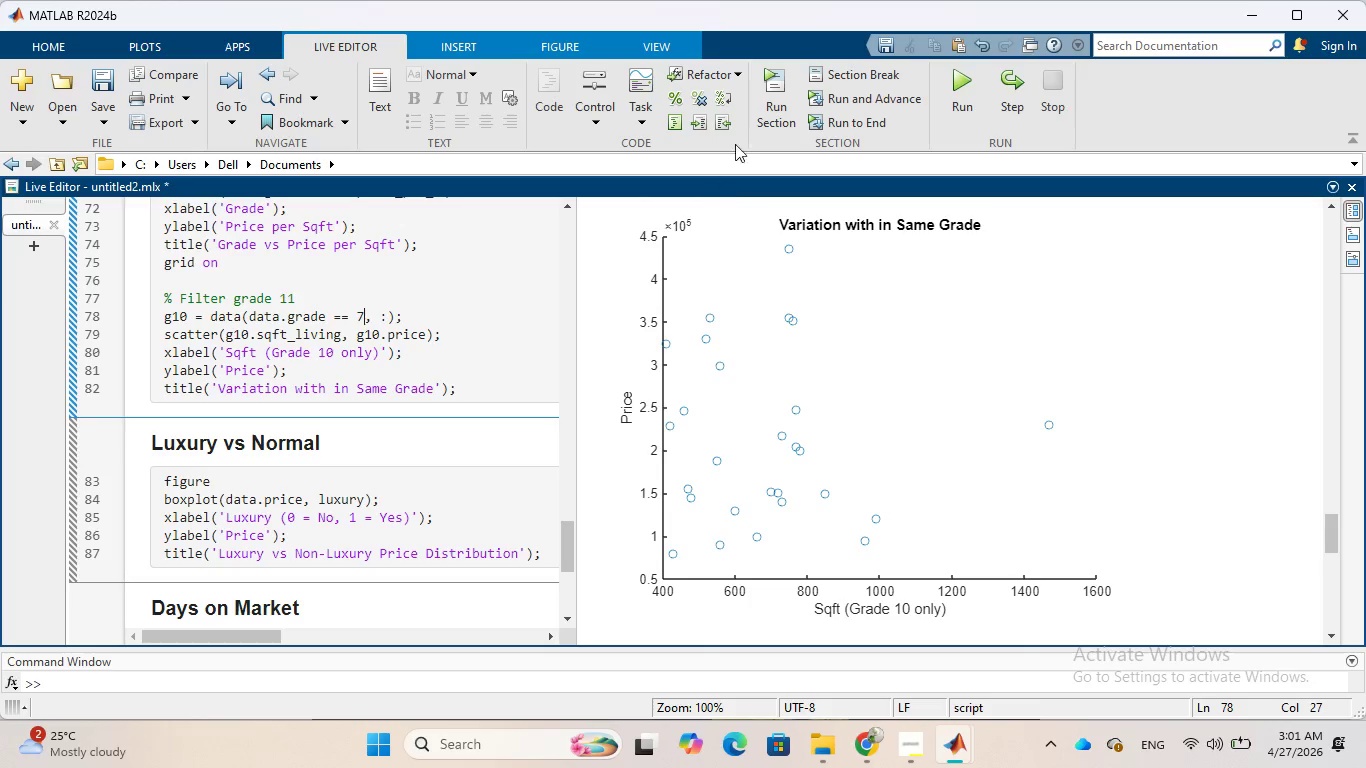 
left_click([765, 89])
 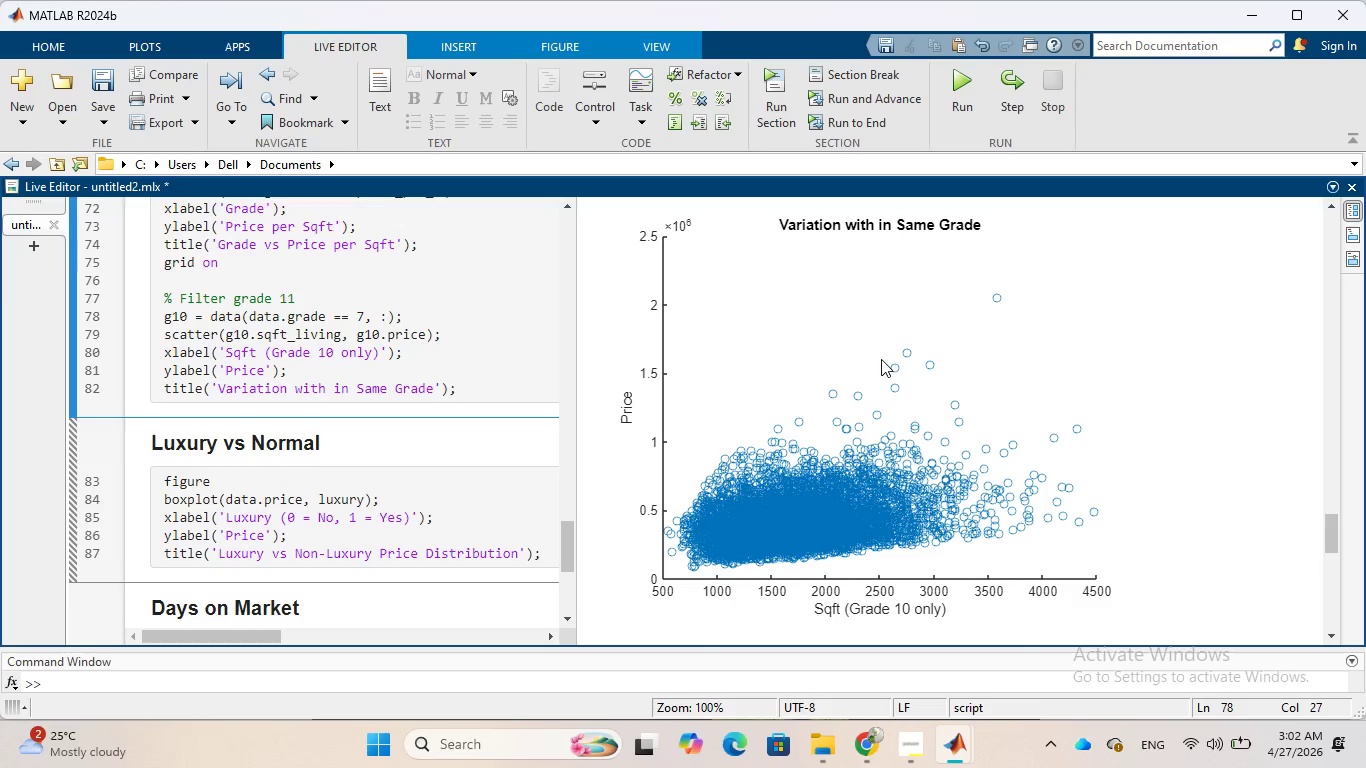 
wait(34.81)
 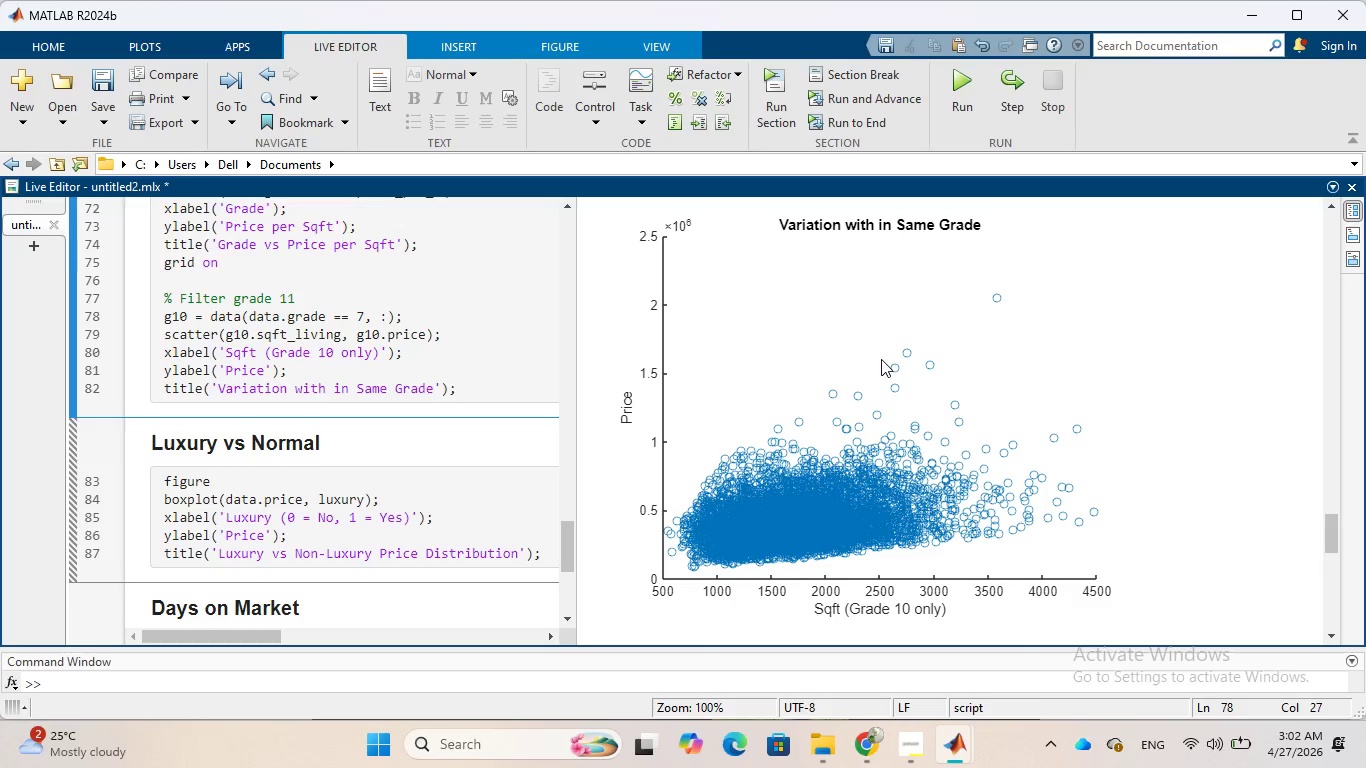 
scroll: coordinate [511, 361], scroll_direction: down, amount: 3.0
 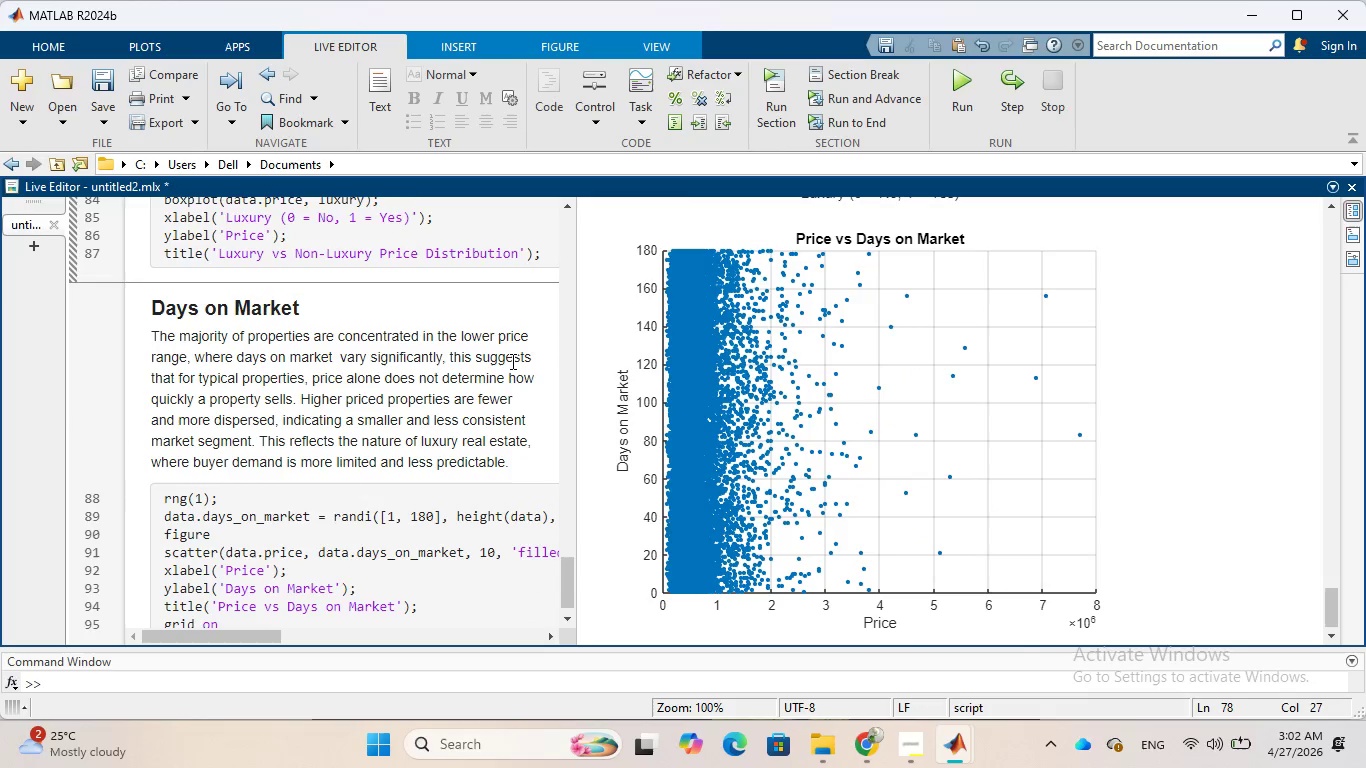 
scroll: coordinate [511, 361], scroll_direction: up, amount: 2.0
 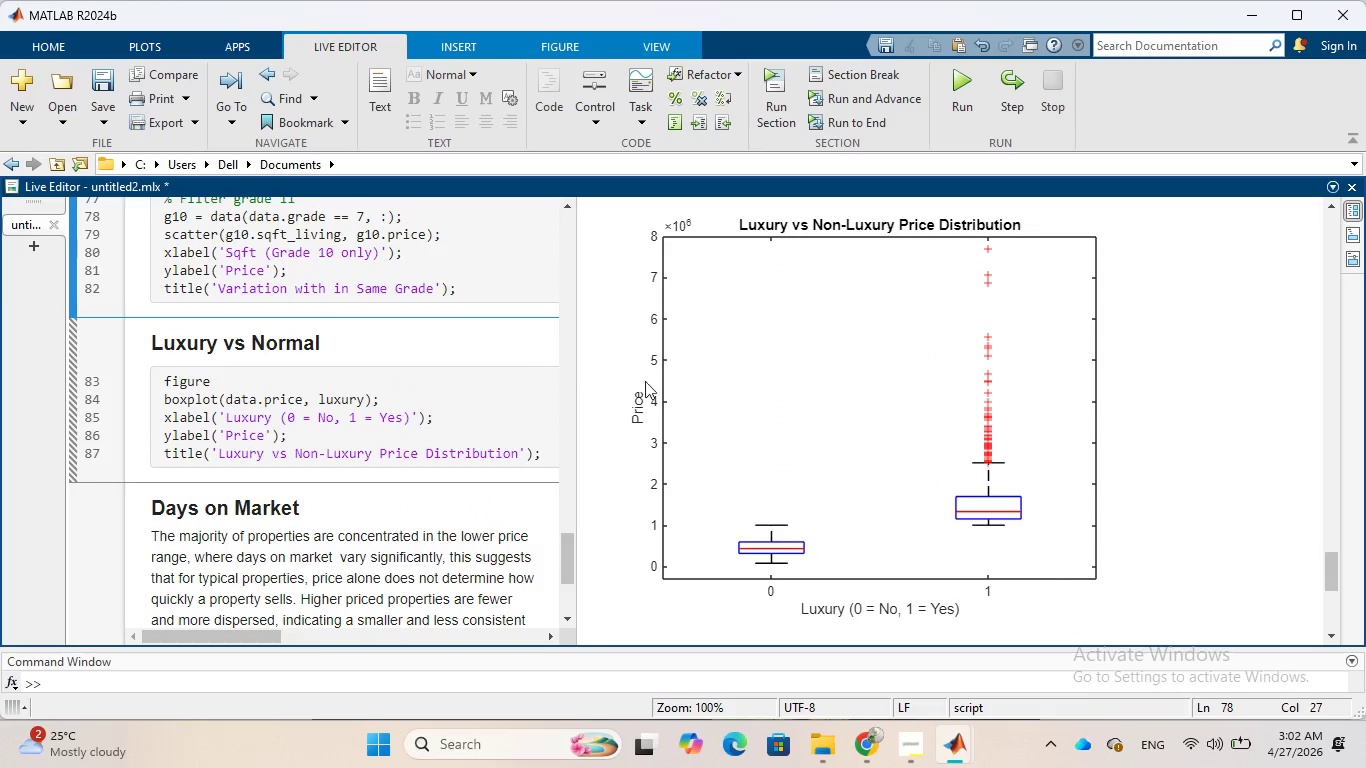 
scroll: coordinate [797, 383], scroll_direction: down, amount: 8.0
 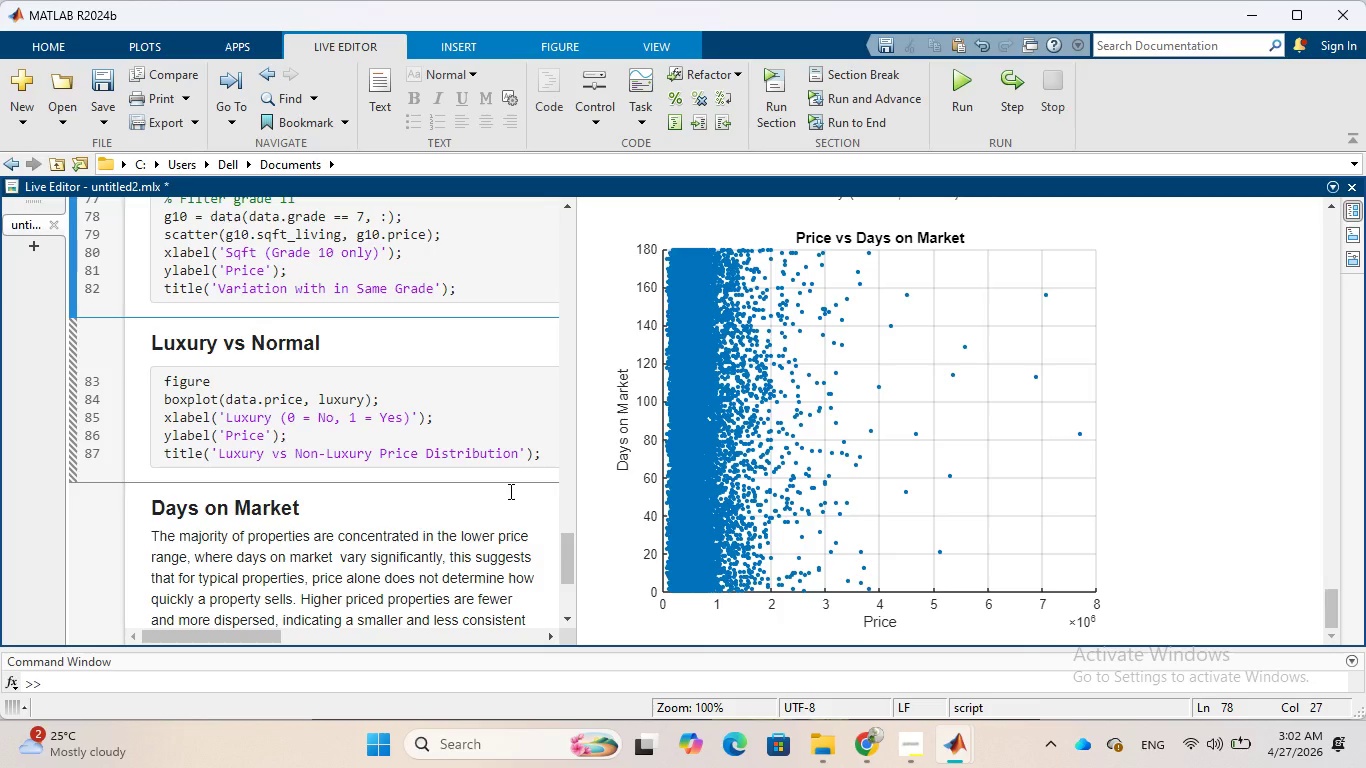 
wait(11.07)
 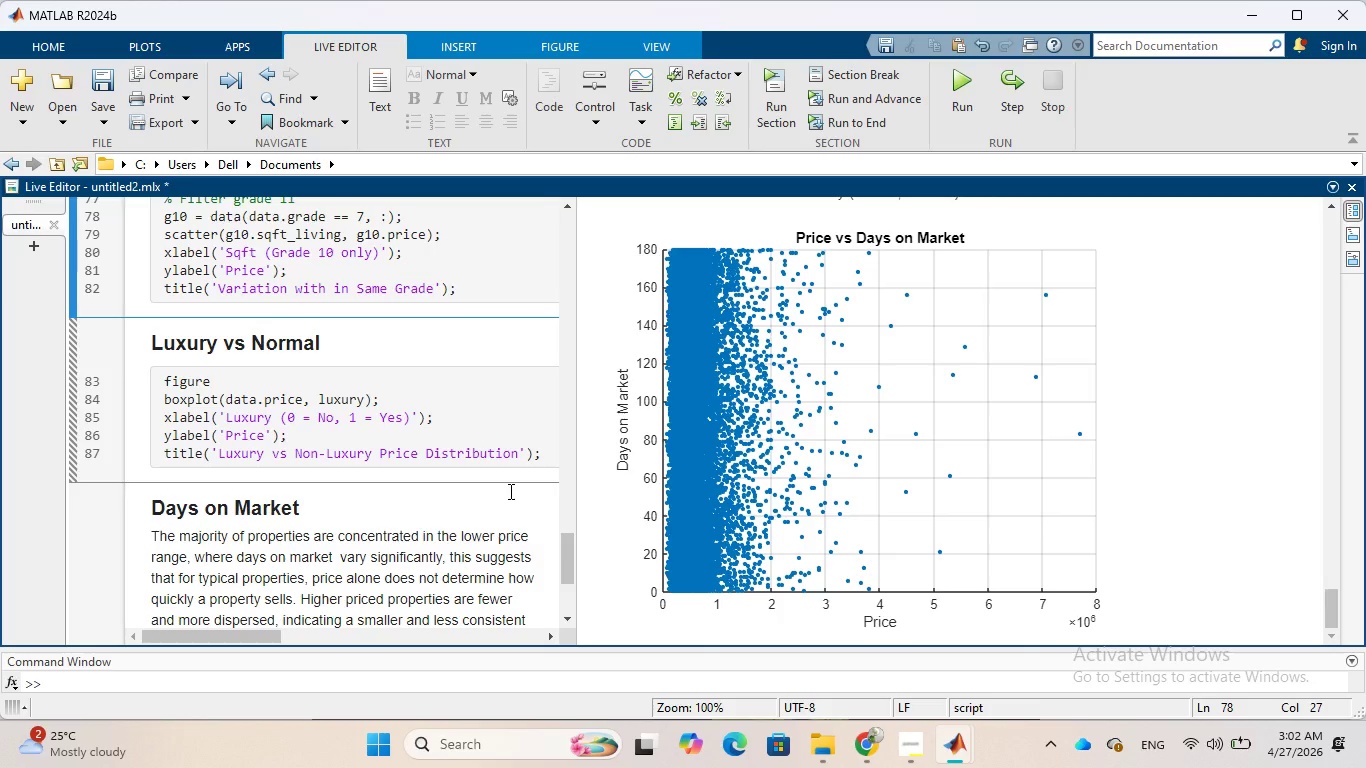 
scroll: coordinate [509, 491], scroll_direction: down, amount: 4.0
 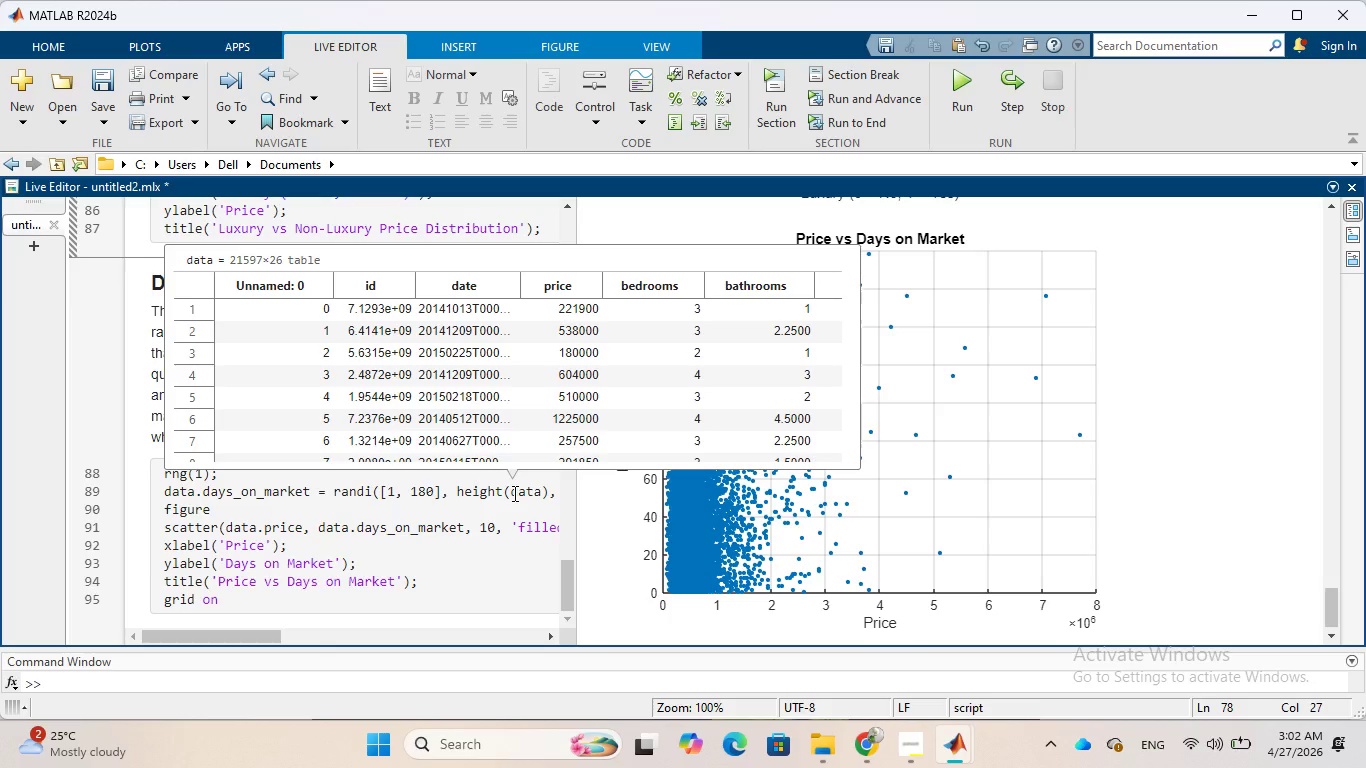 
wait(16.91)
 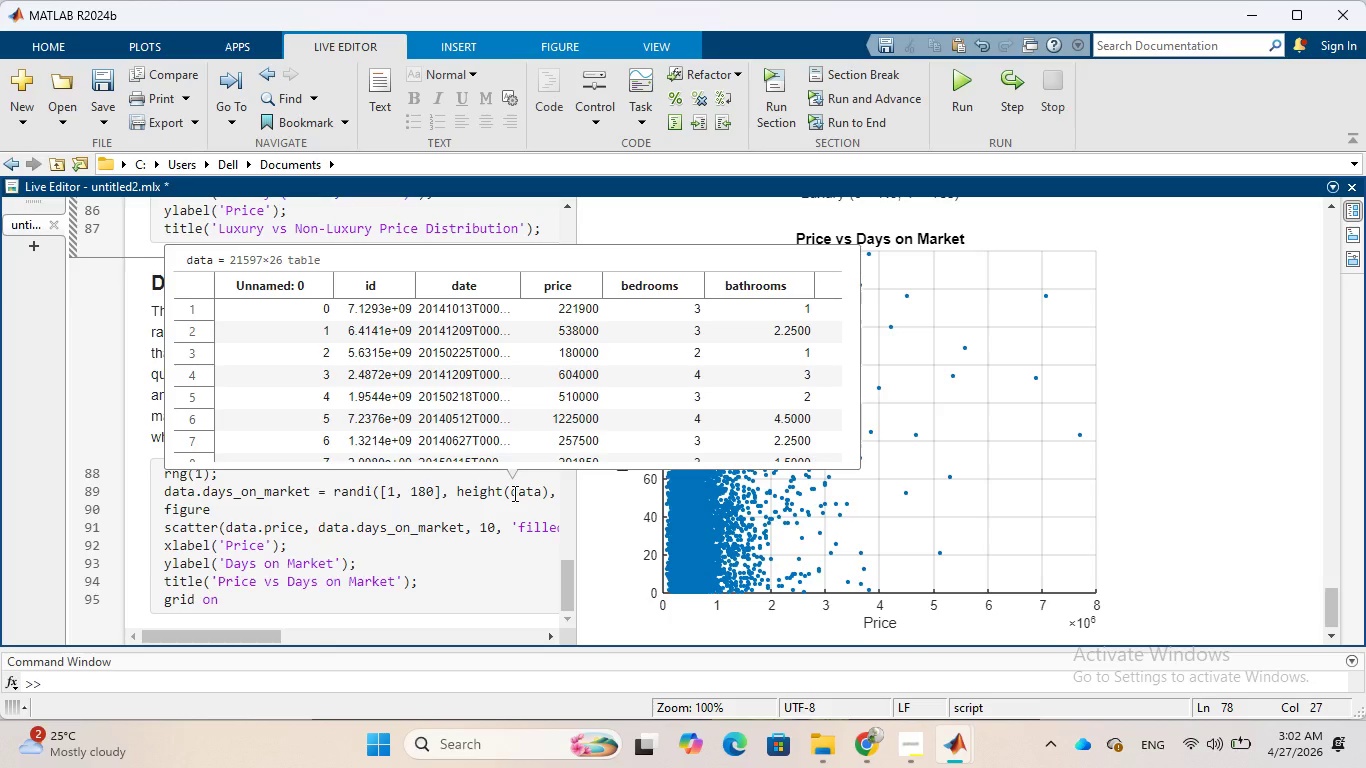 
scroll: coordinate [506, 620], scroll_direction: down, amount: 3.0
 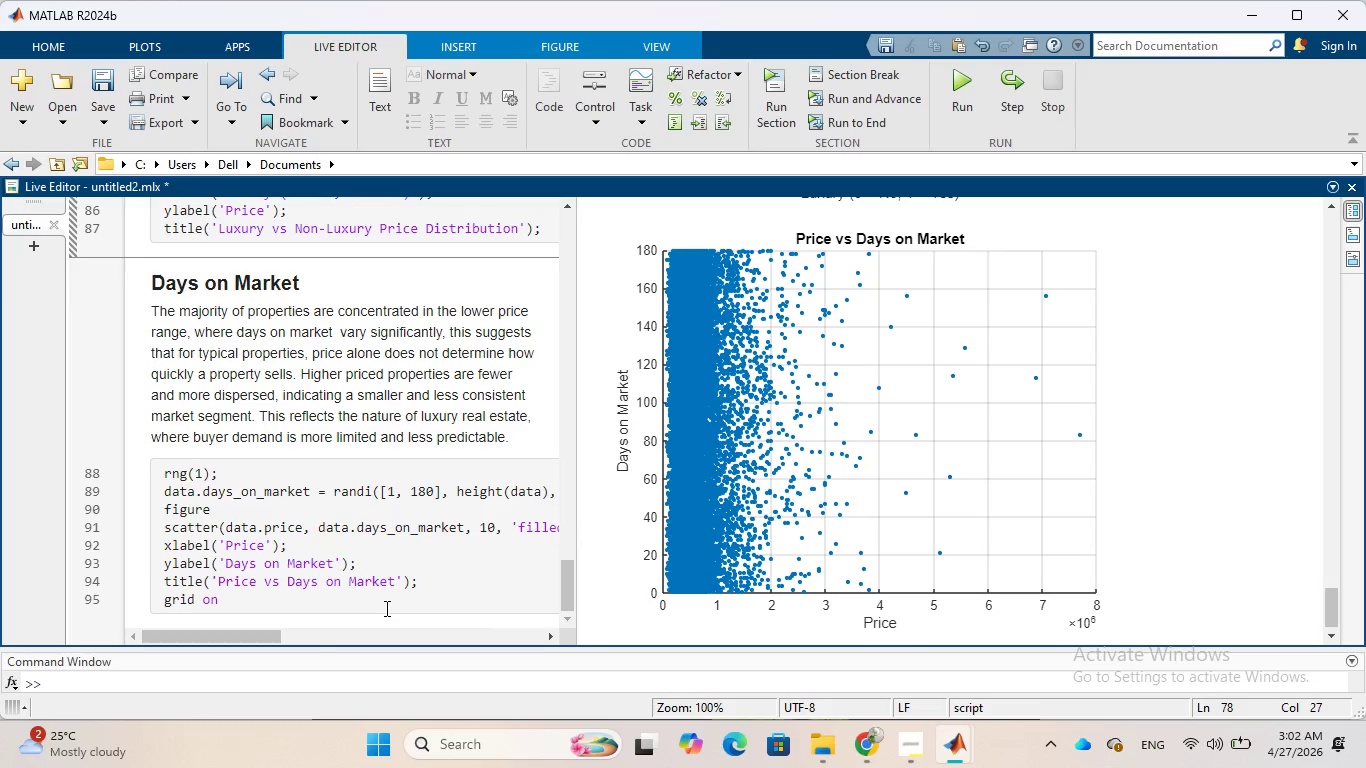 
left_click([384, 607])
 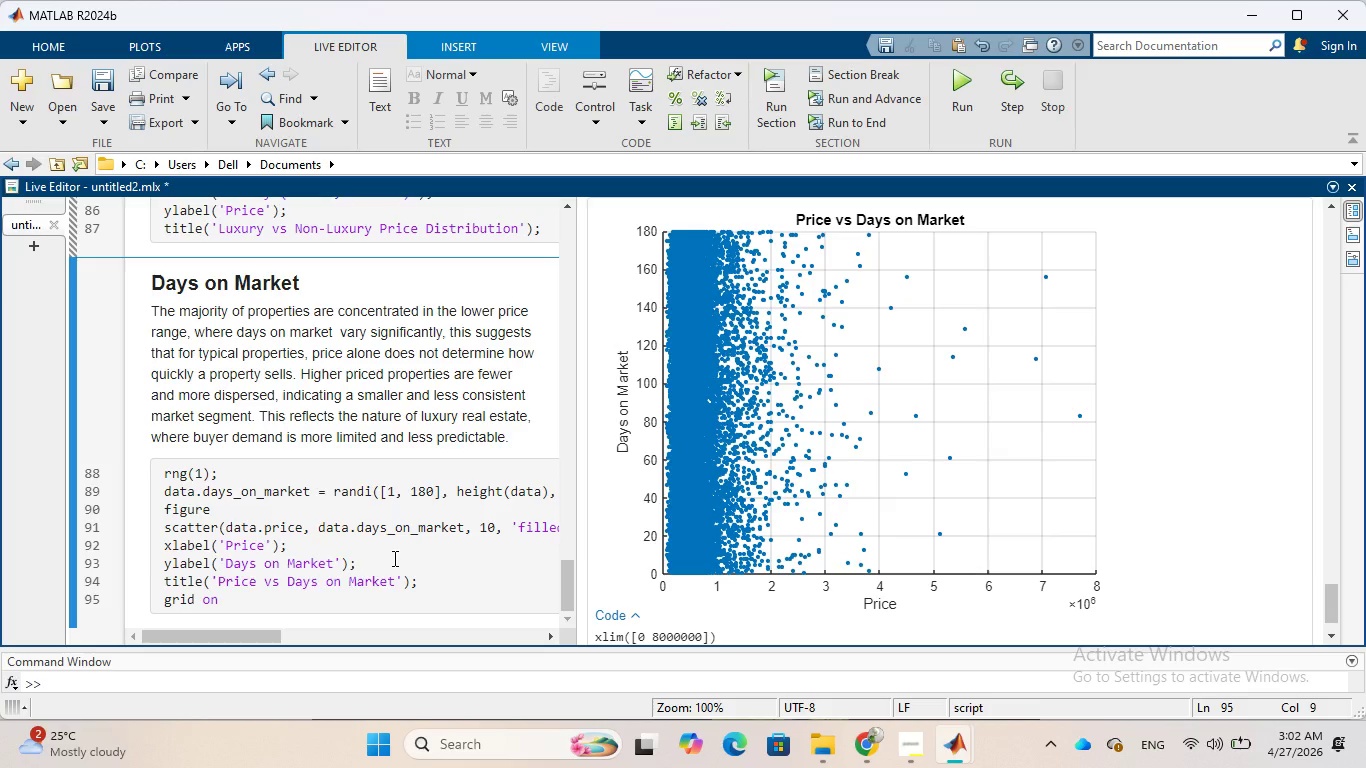 
key(Enter)
 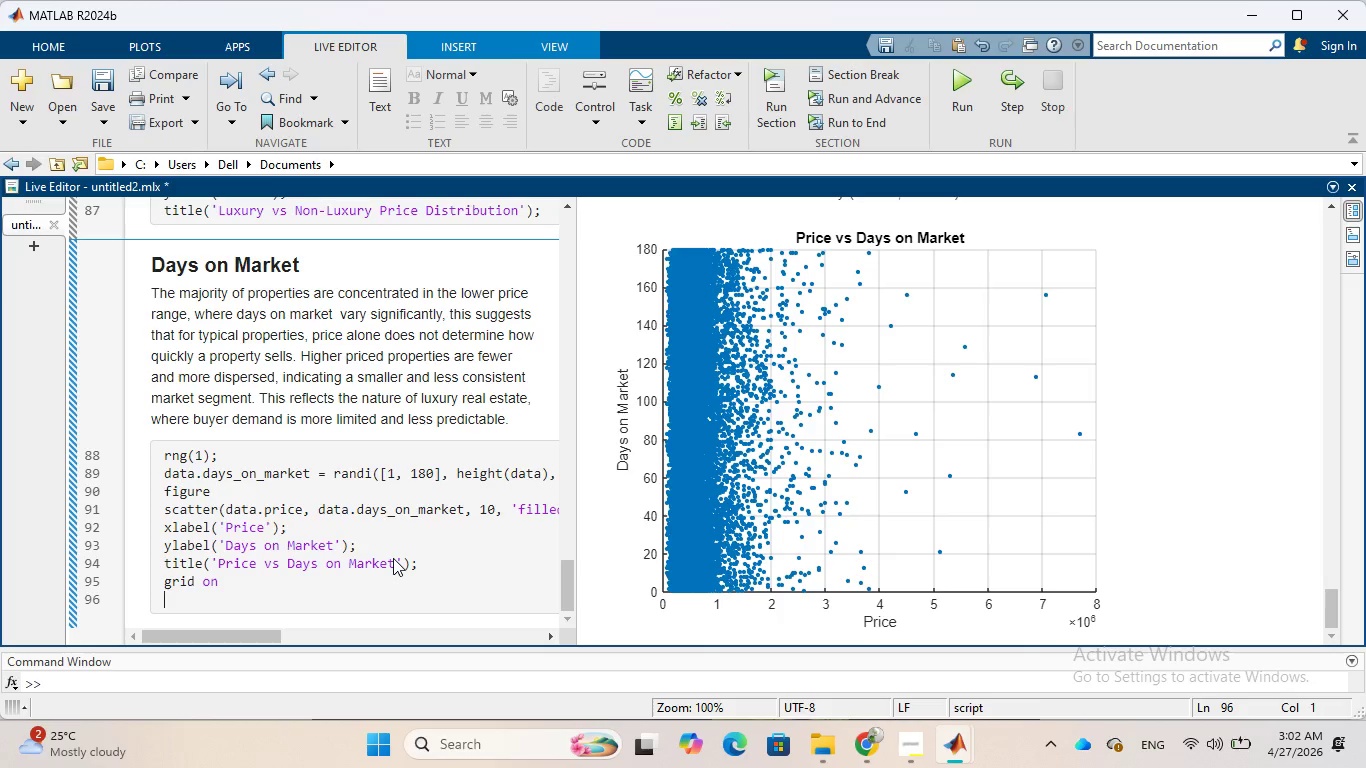 
type(%% )
 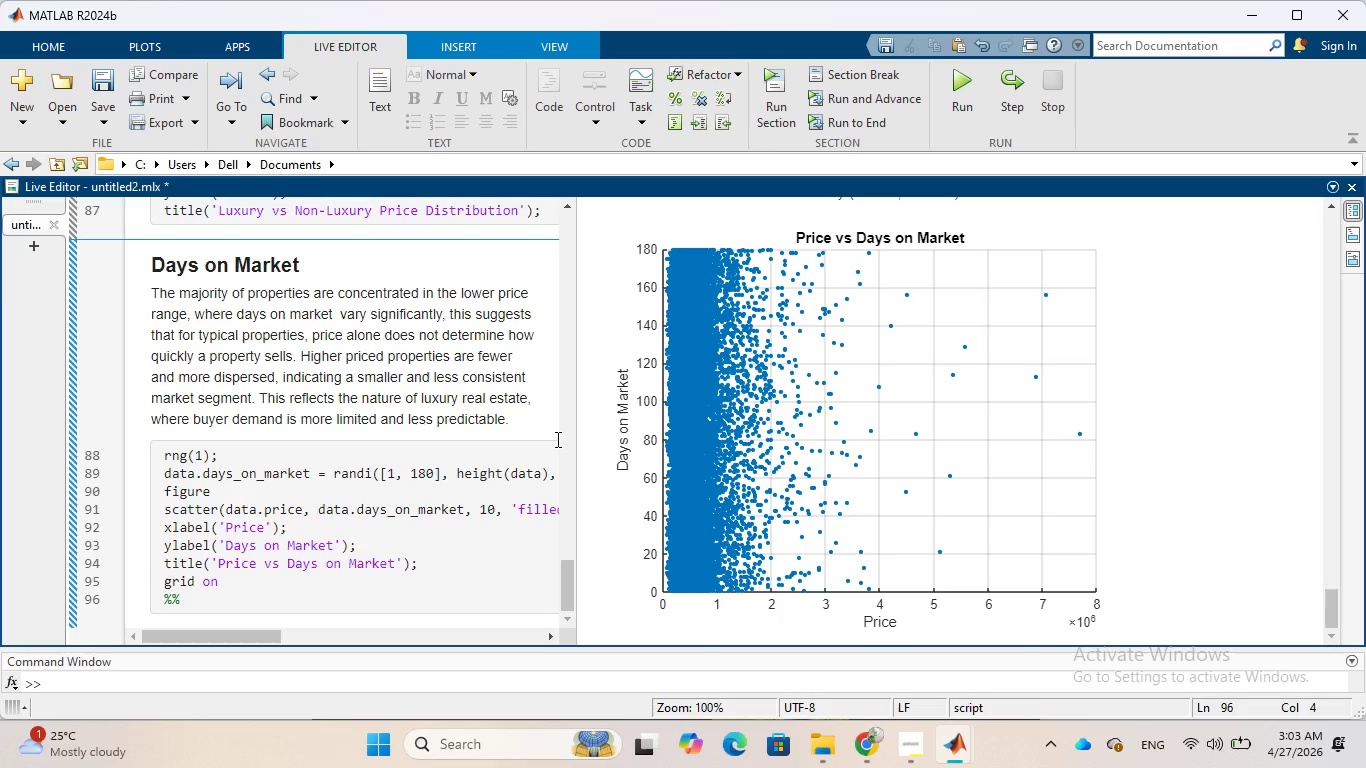 
wait(54.42)
 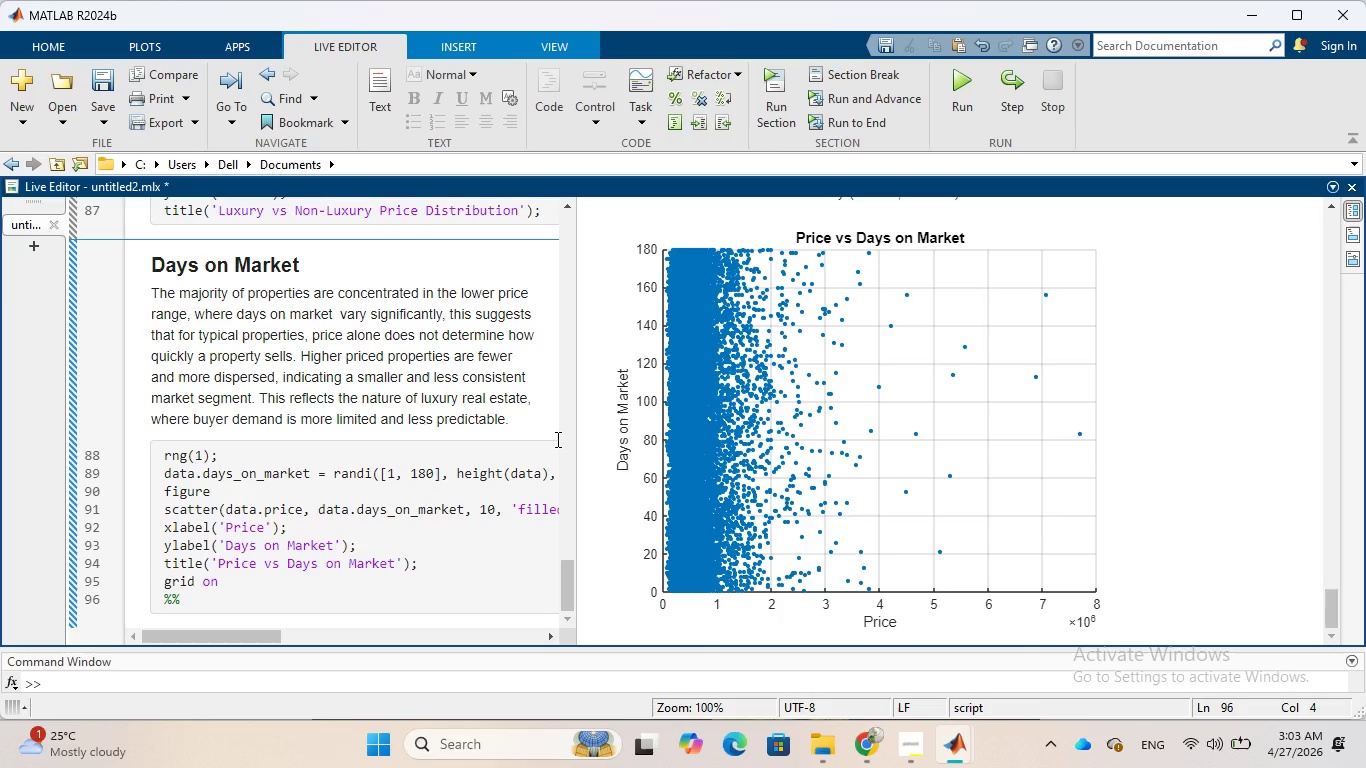 
left_click([110, 125])
 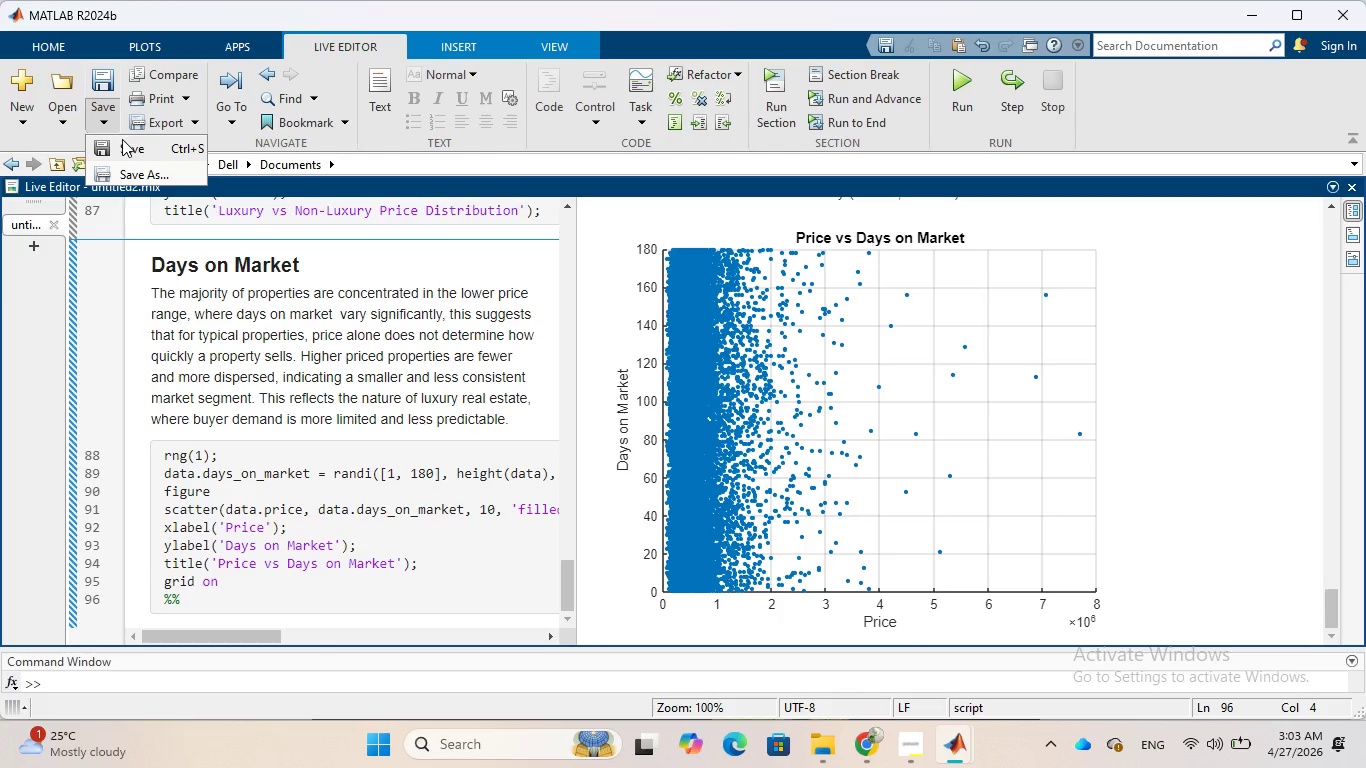 
left_click([122, 139])
 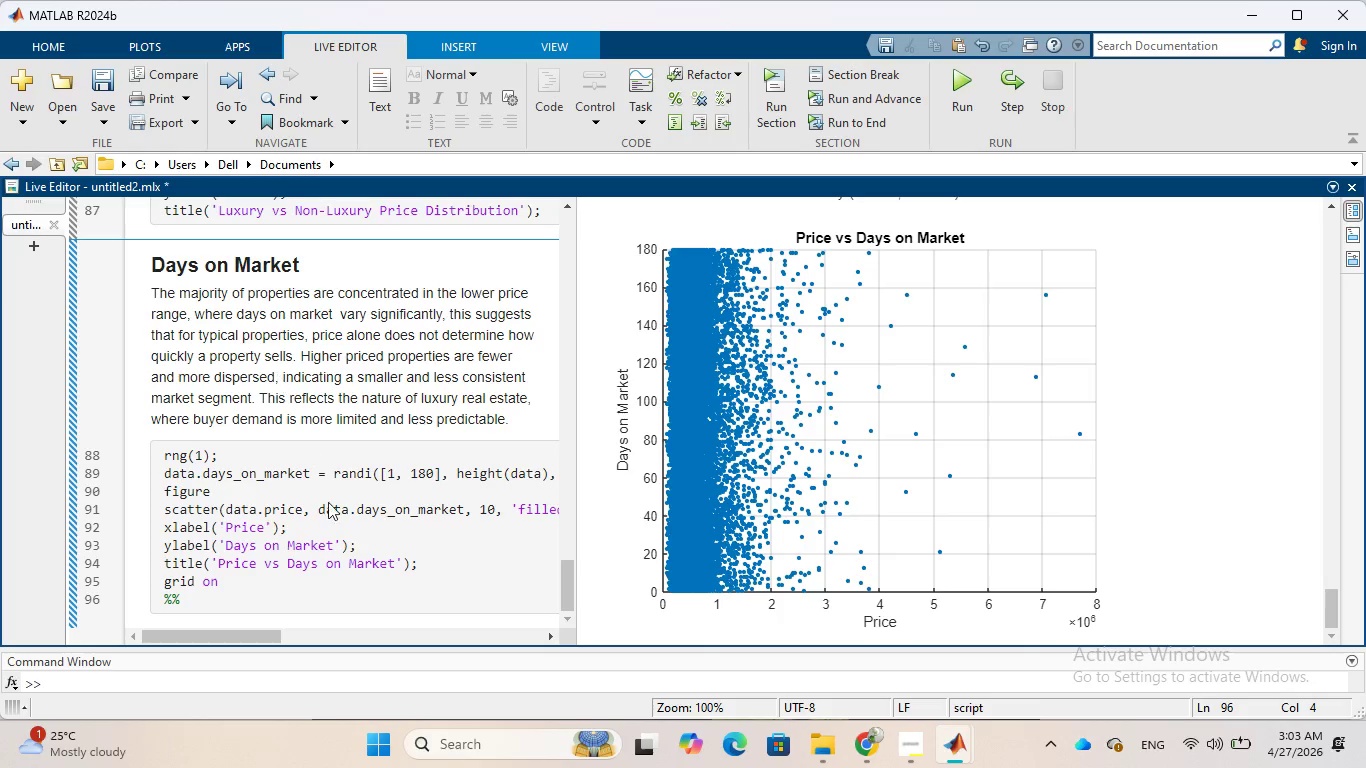 
mouse_move([370, 585])
 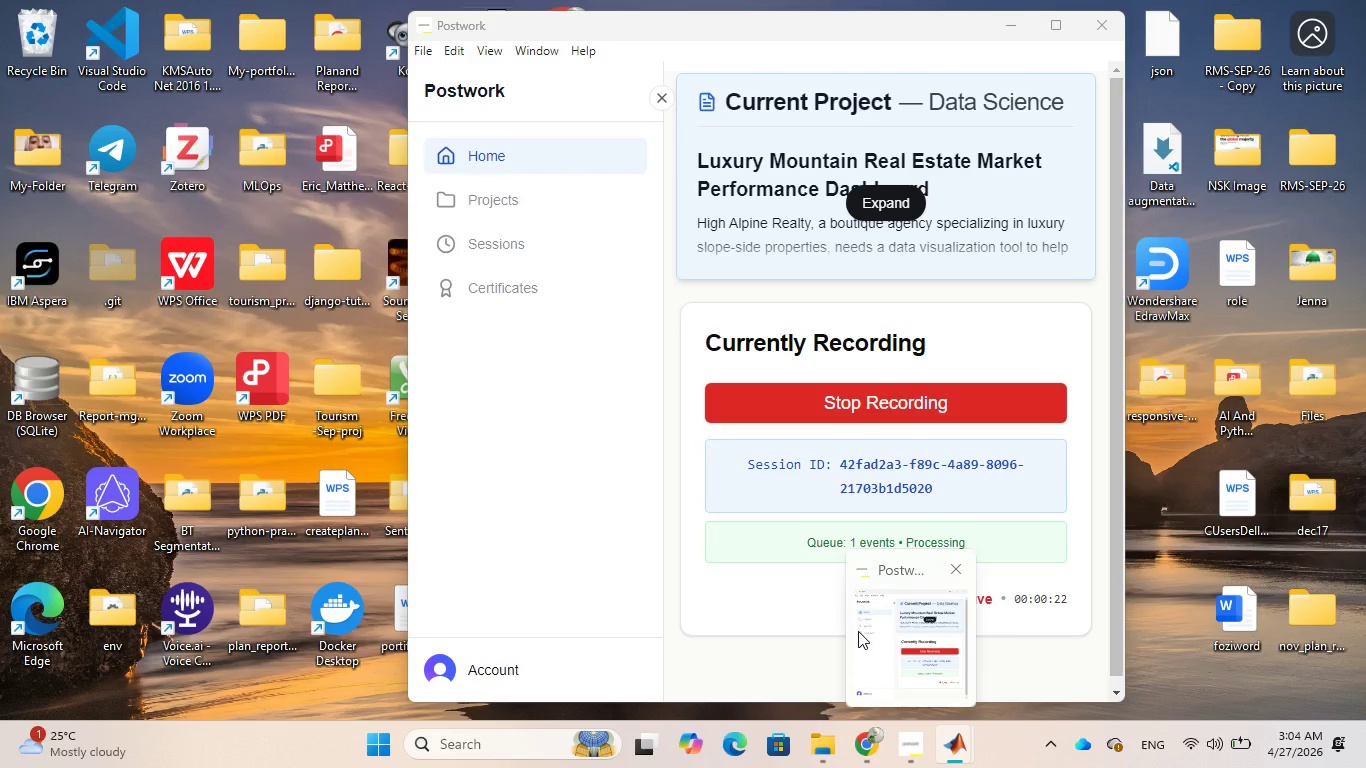 
left_click([873, 642])